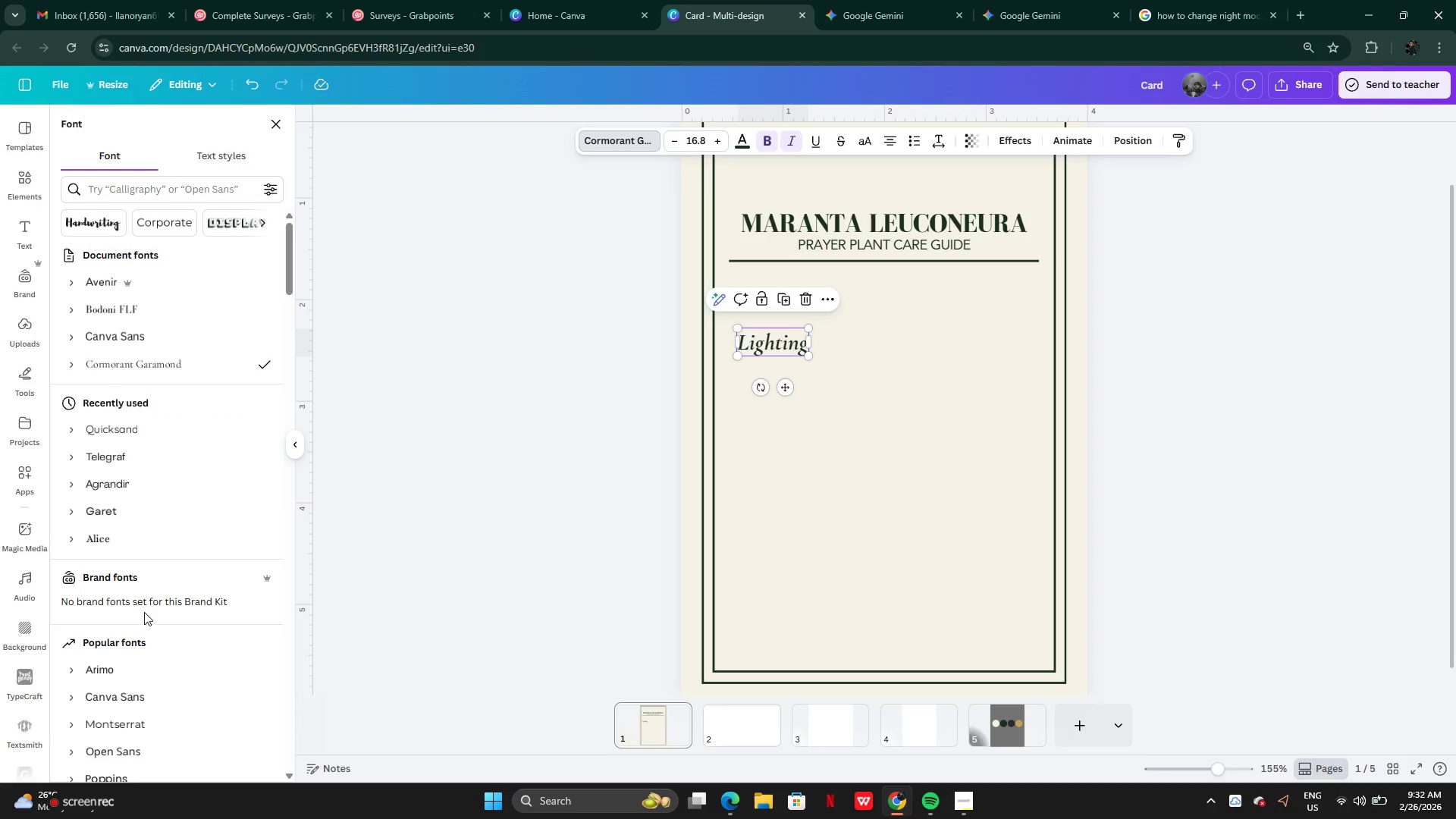 
left_click([141, 314])
 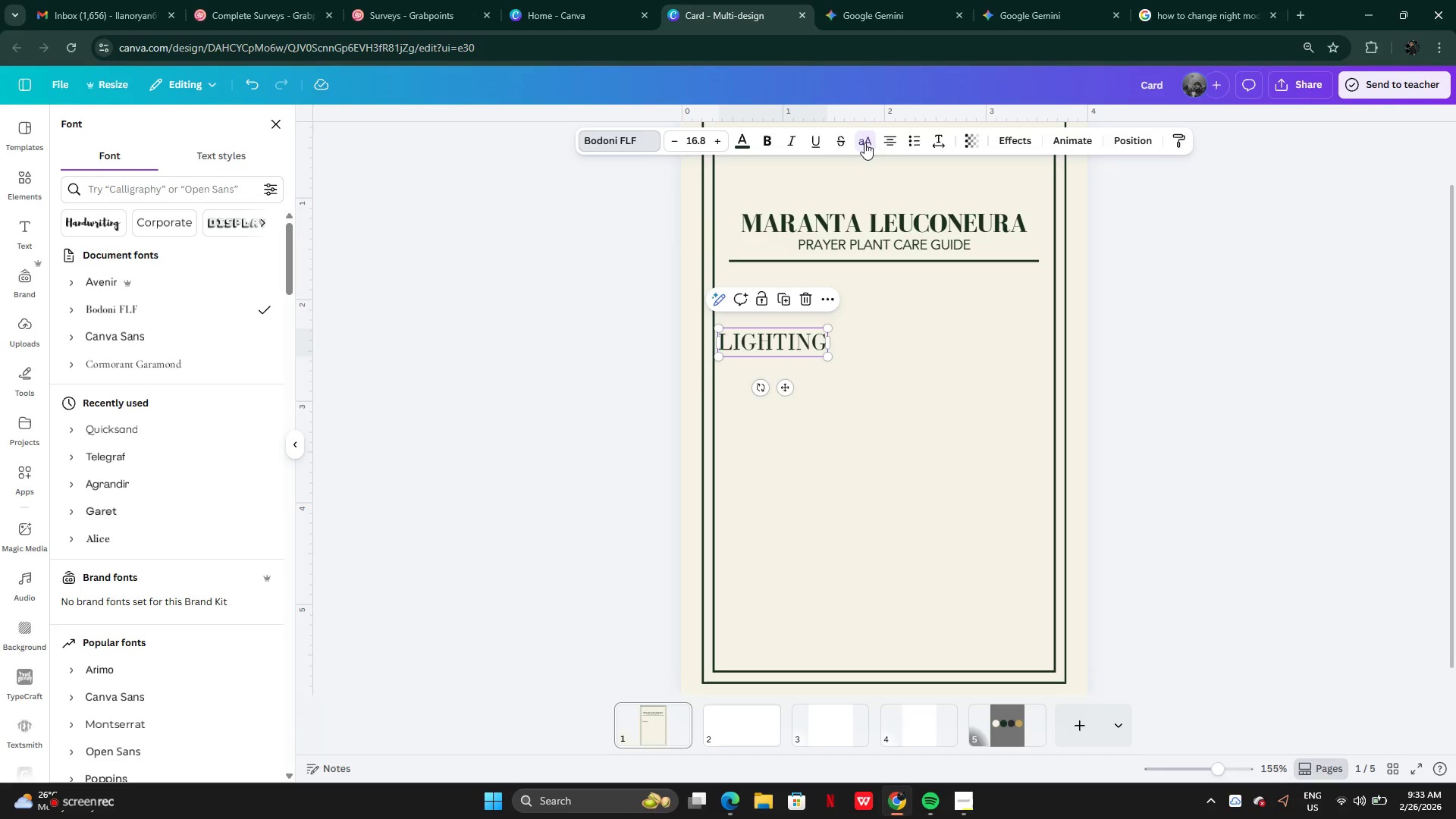 
left_click_drag(start_coordinate=[767, 146], to_coordinate=[748, 146])
 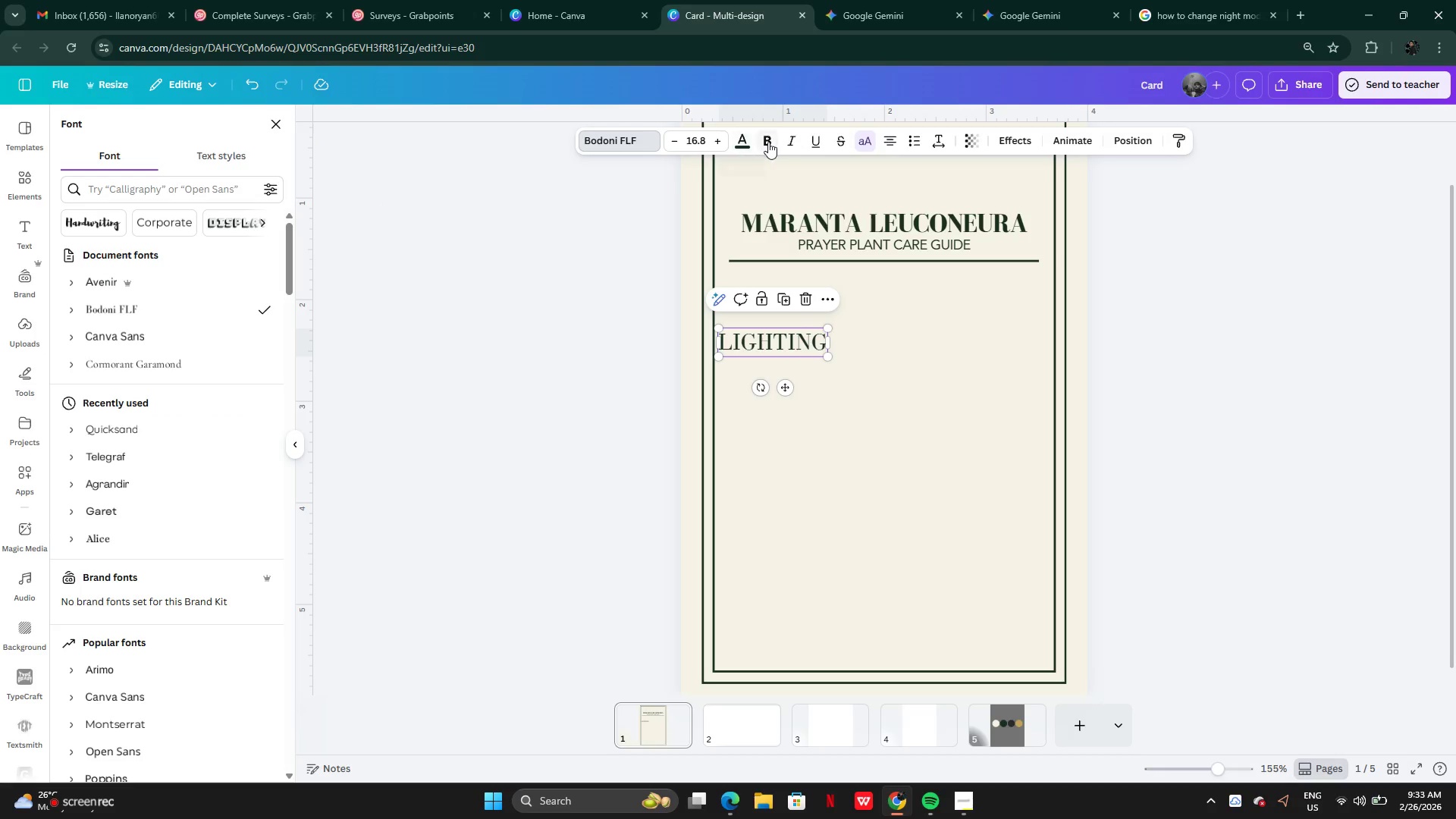 
left_click([768, 142])
 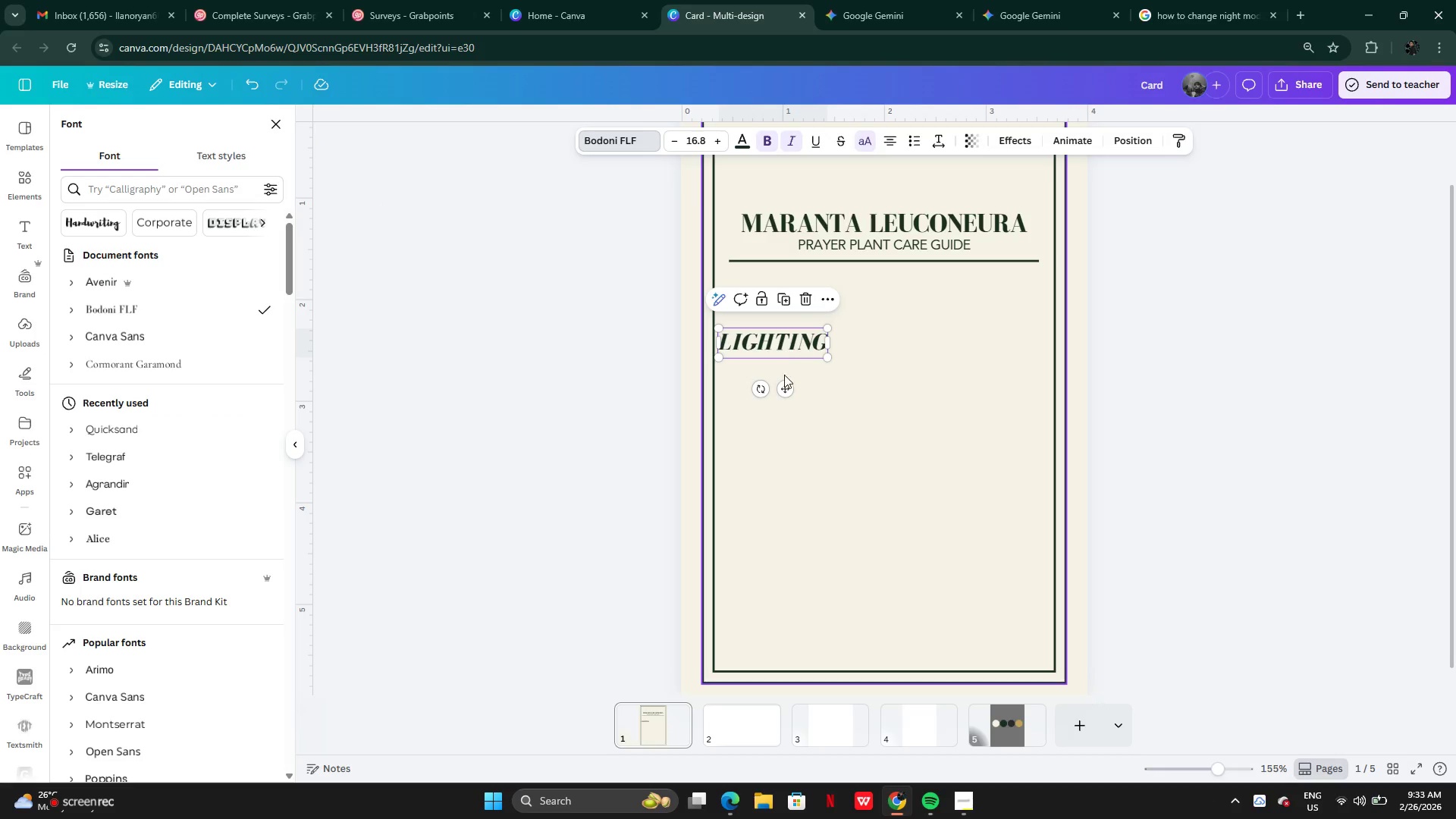 
left_click_drag(start_coordinate=[787, 344], to_coordinate=[802, 343])
 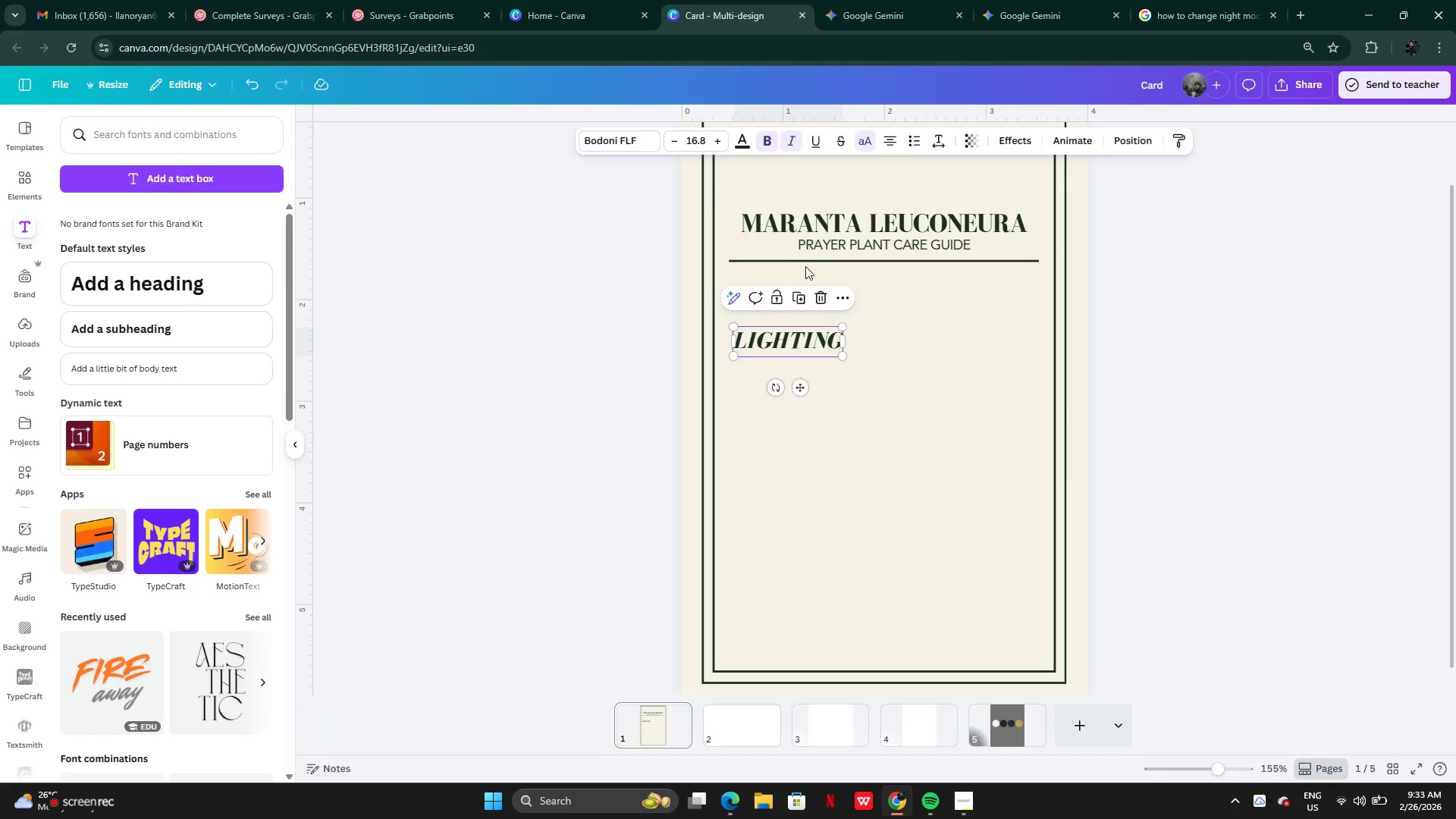 
left_click([807, 224])
 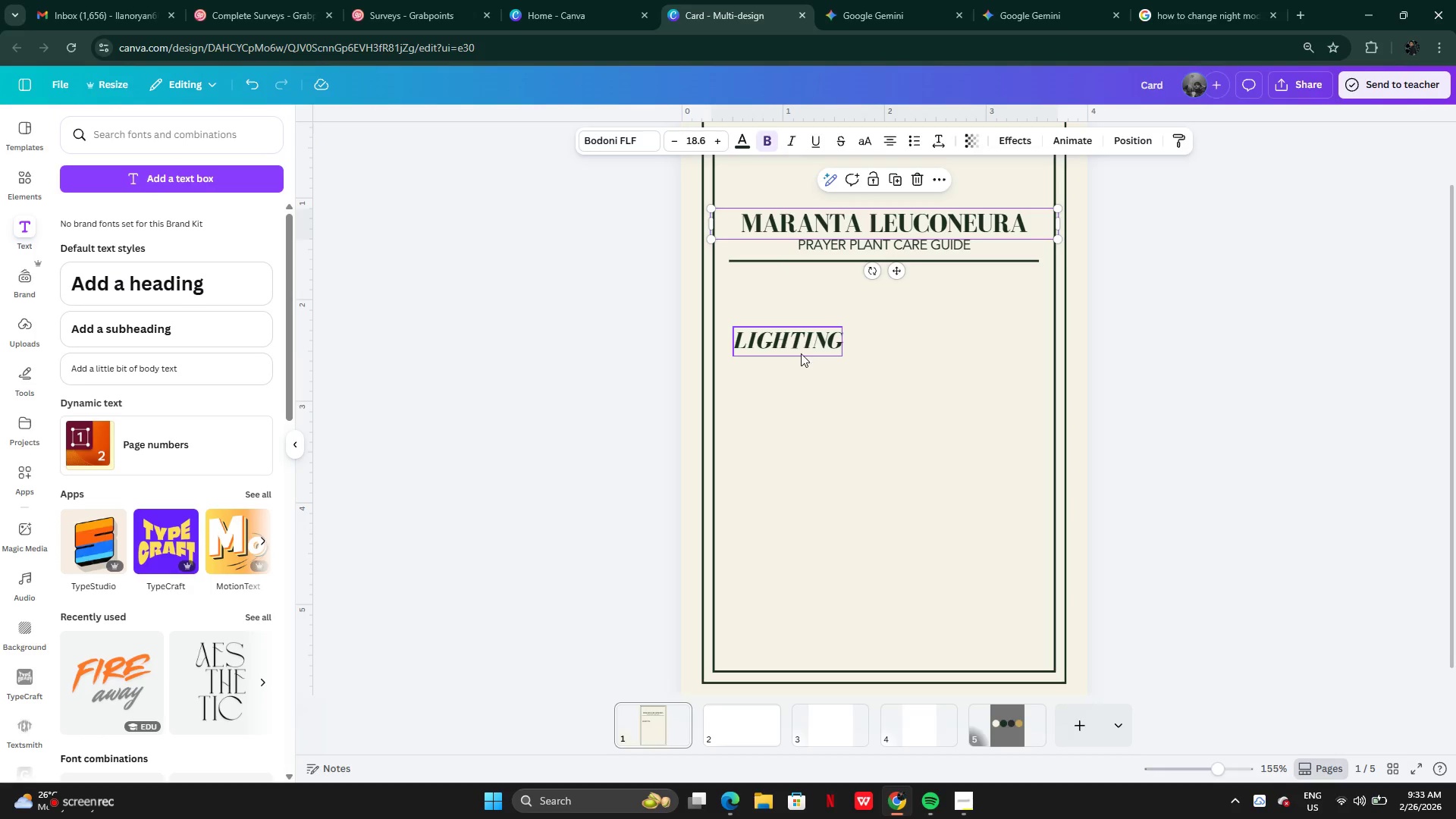 
left_click([801, 353])
 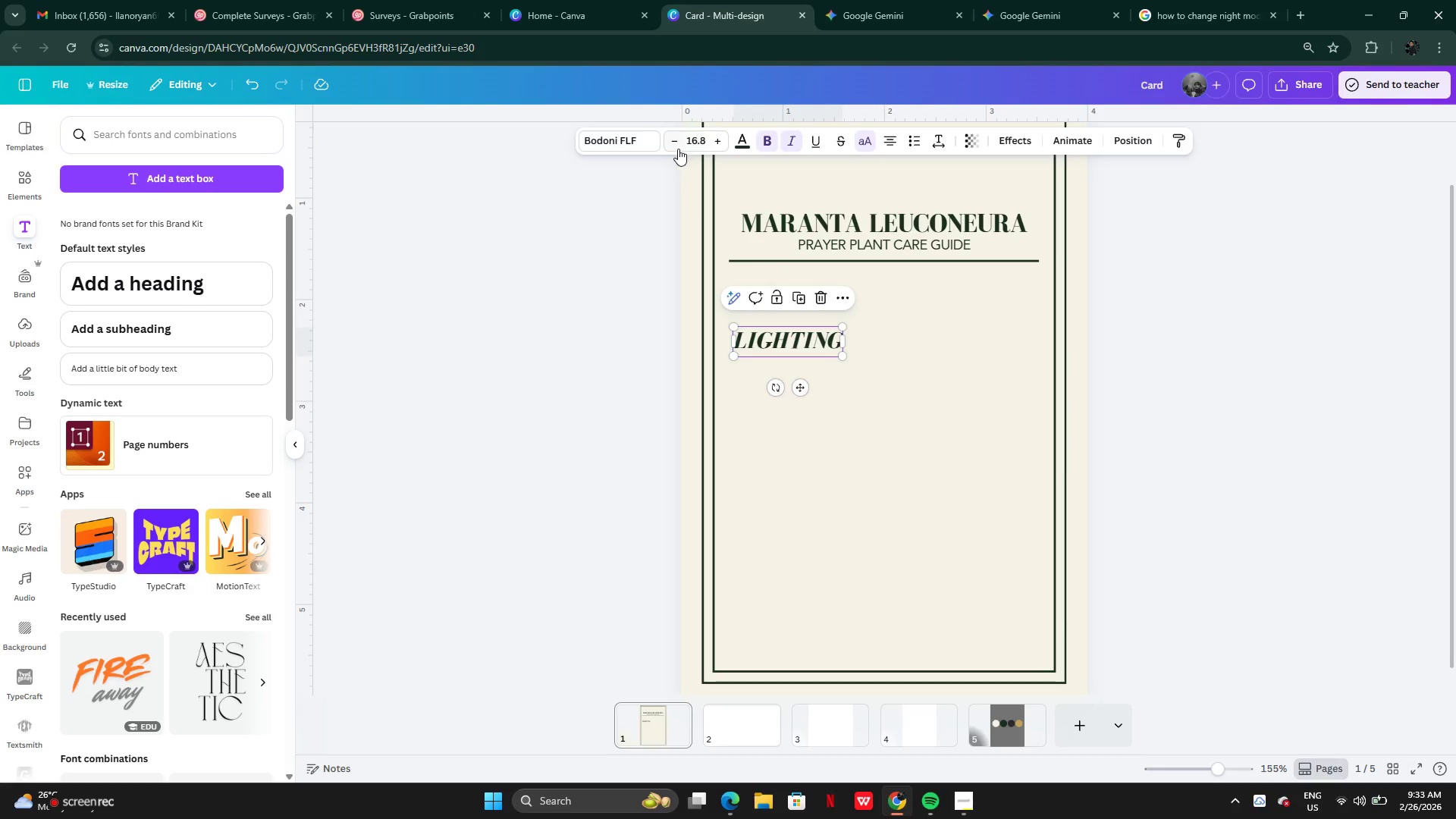 
left_click([674, 146])
 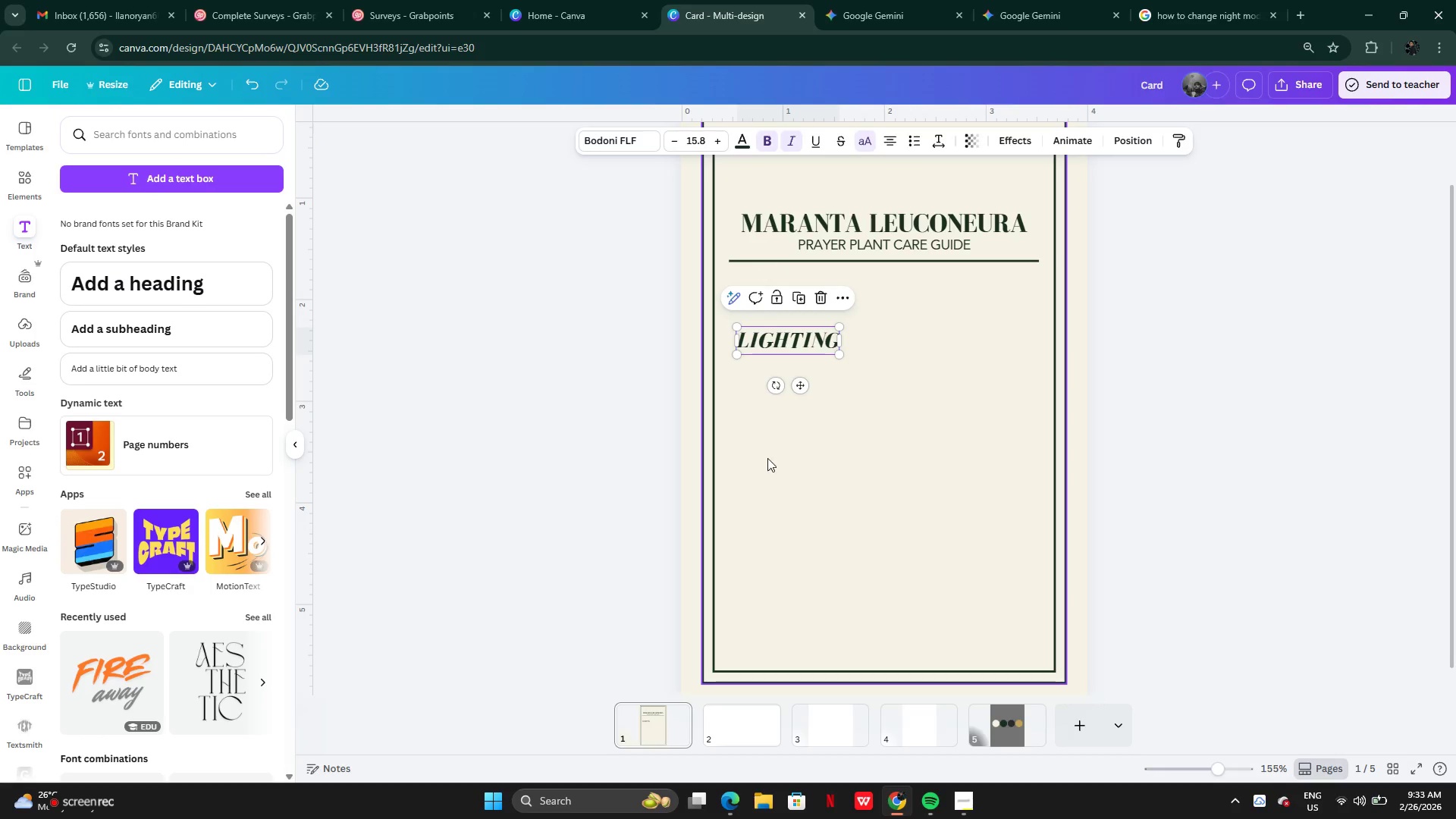 
left_click([769, 460])
 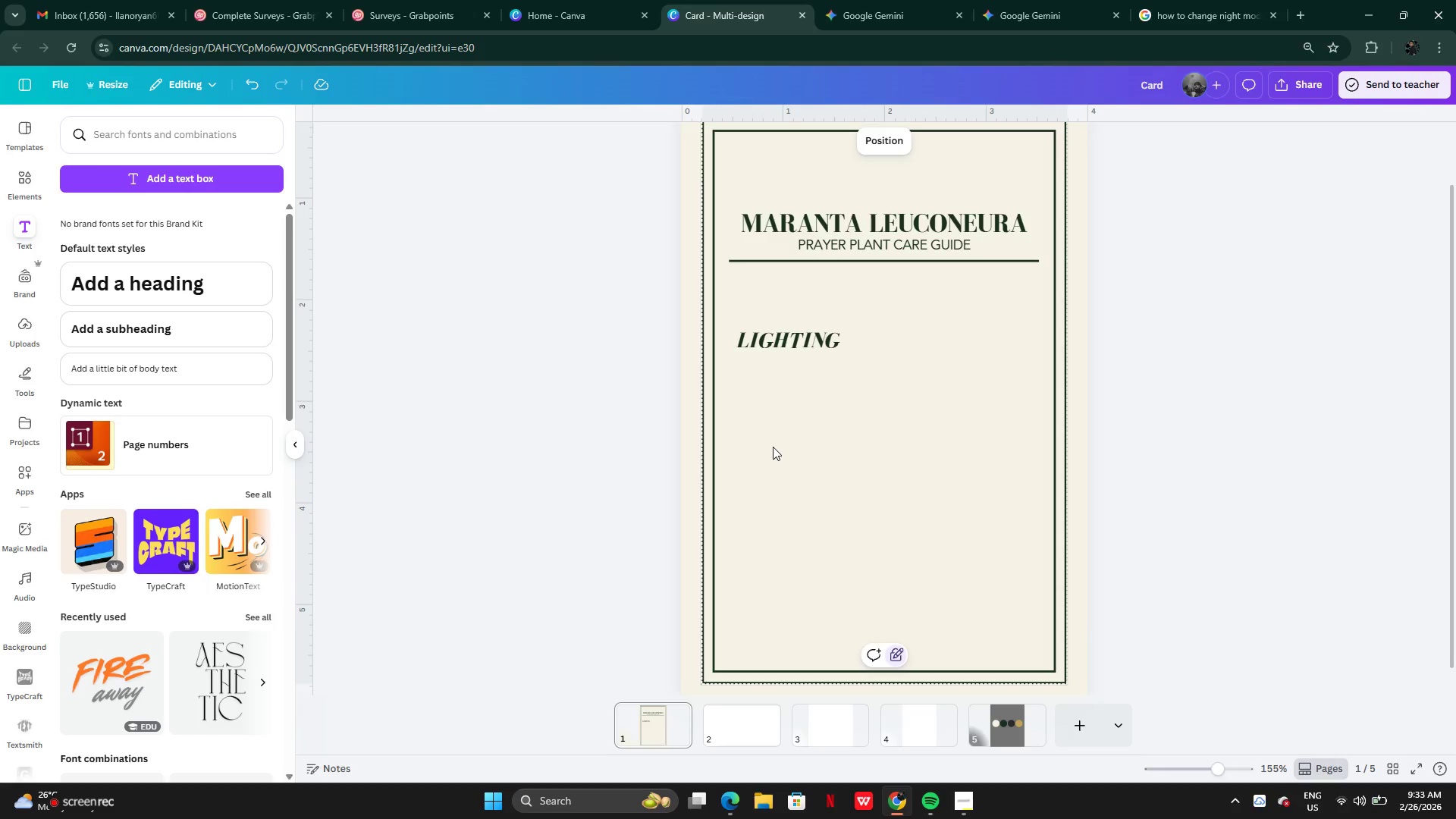 
left_click([804, 331])
 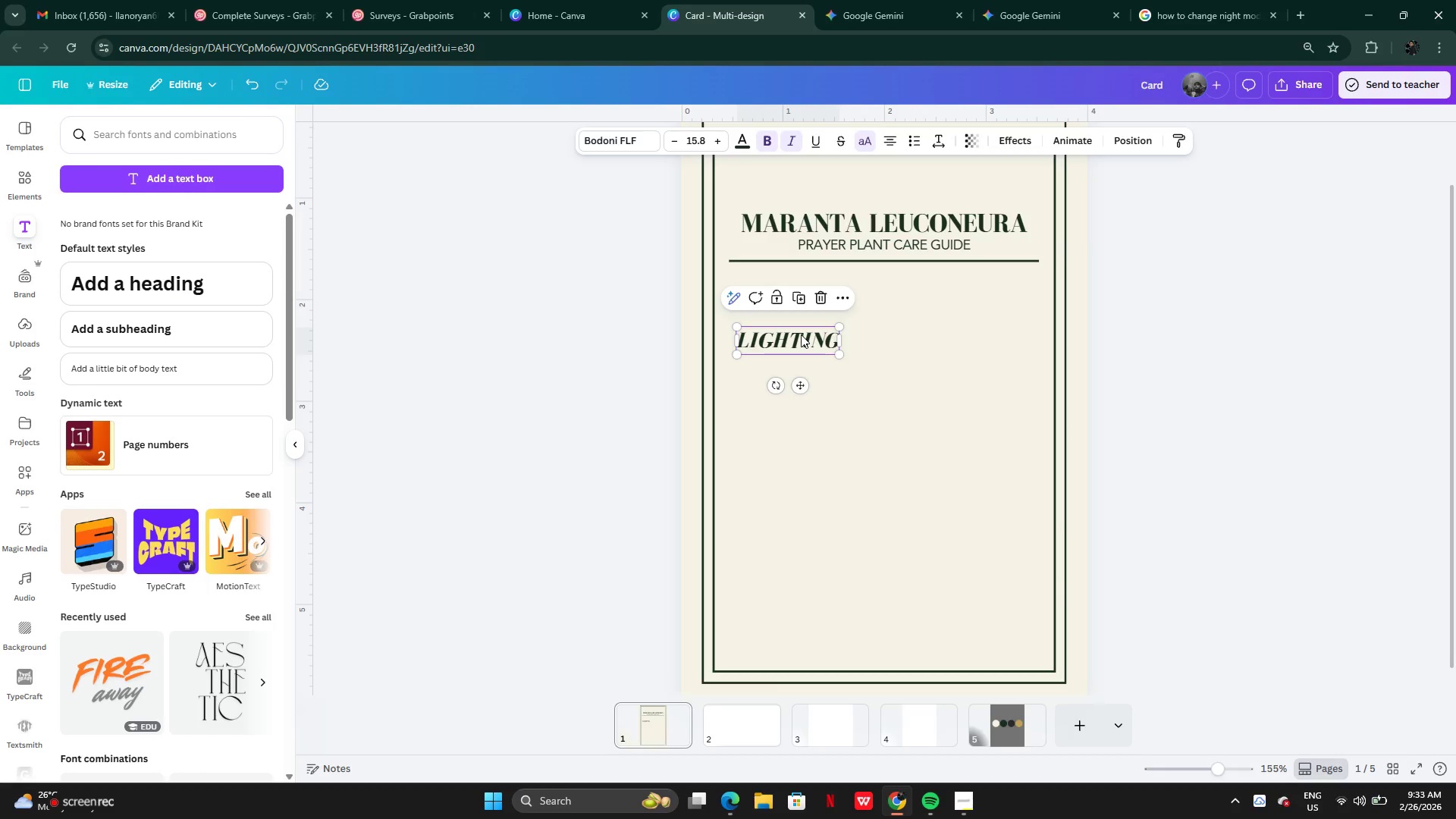 
hold_key(key=AltLeft, duration=0.47)
left_click_drag(start_coordinate=[801, 334], to_coordinate=[796, 439])
 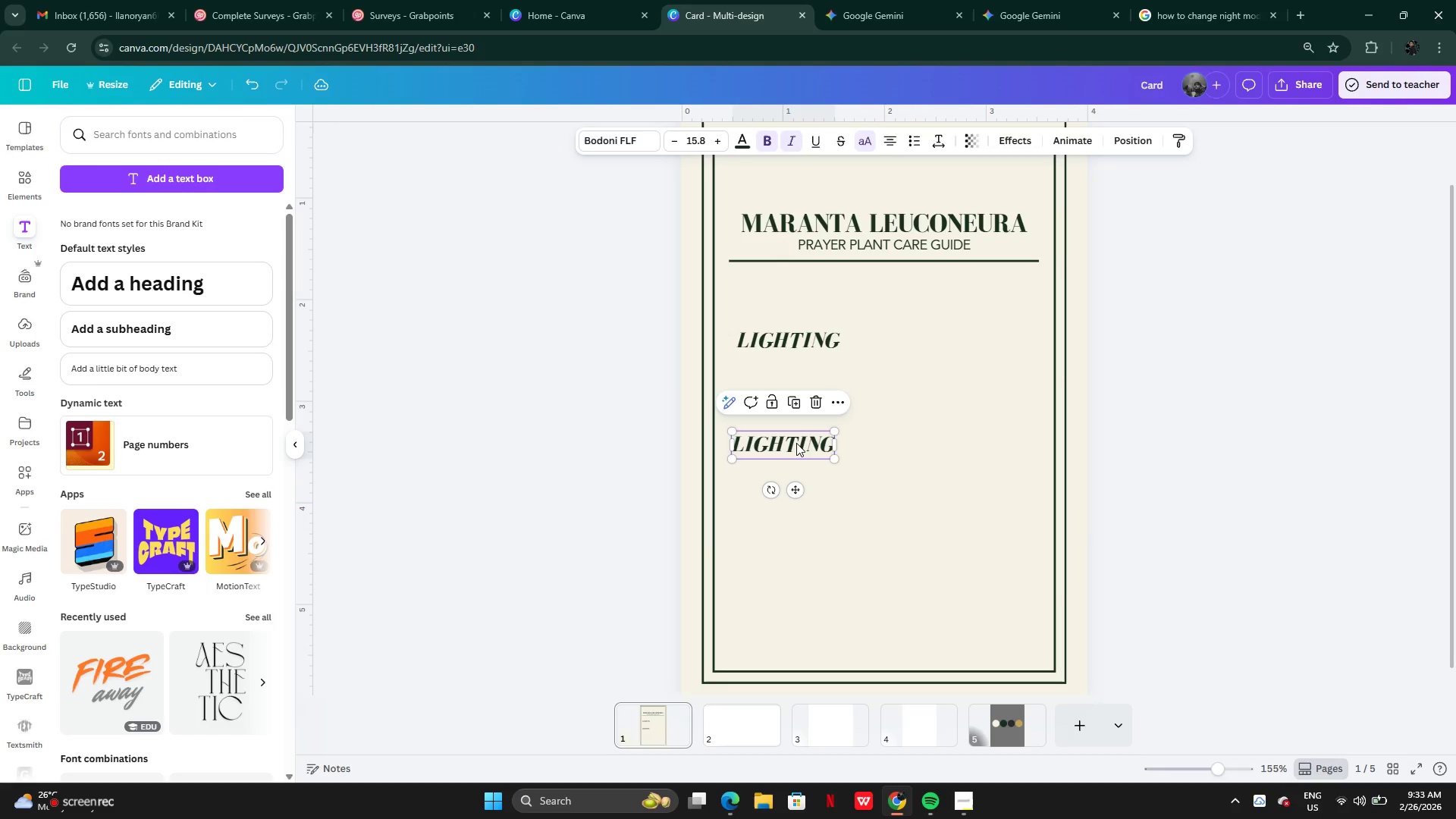 
hold_key(key=AltLeft, duration=0.52)
left_click_drag(start_coordinate=[796, 444], to_coordinate=[798, 535])
 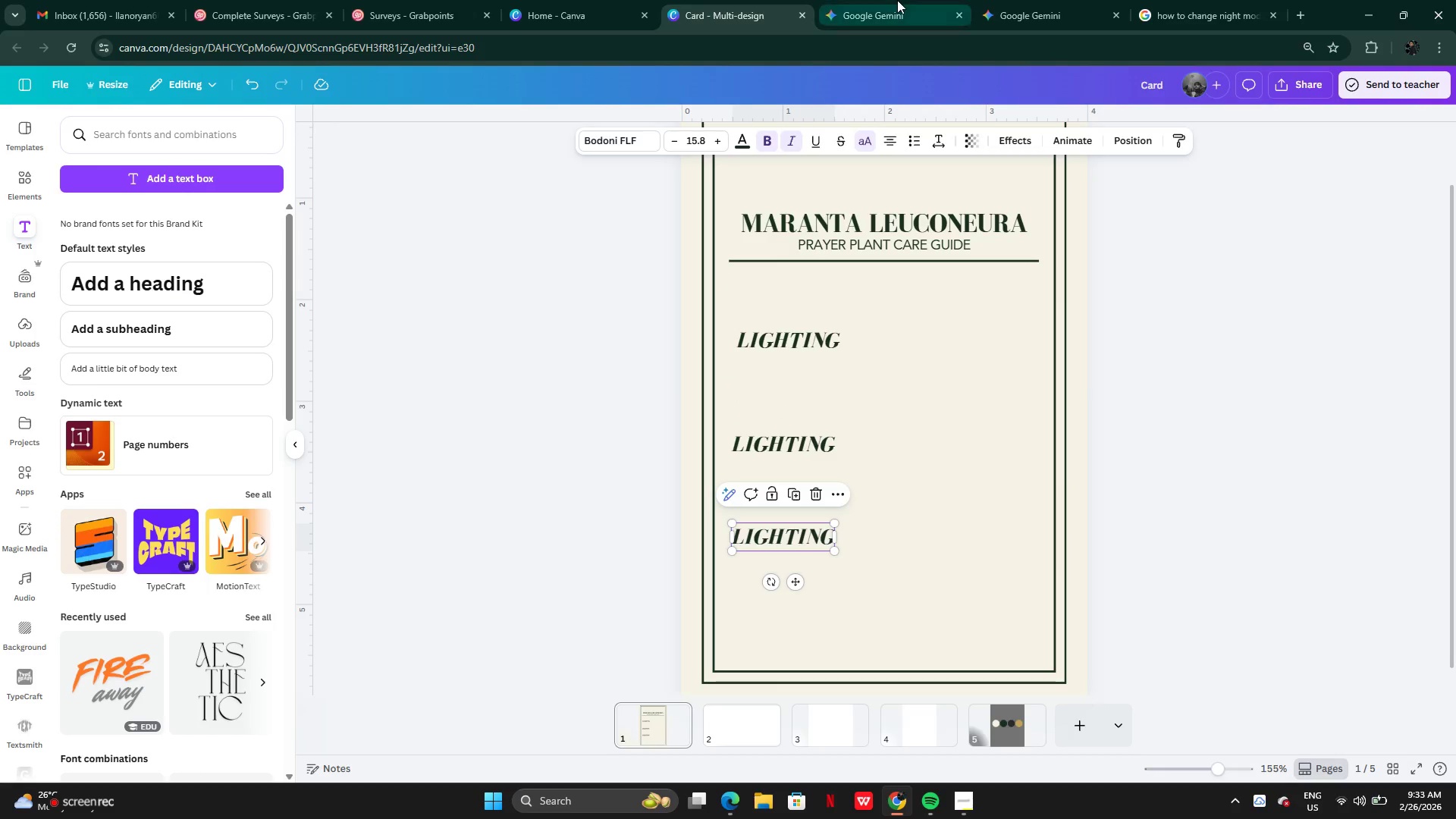 
left_click([899, 5])
 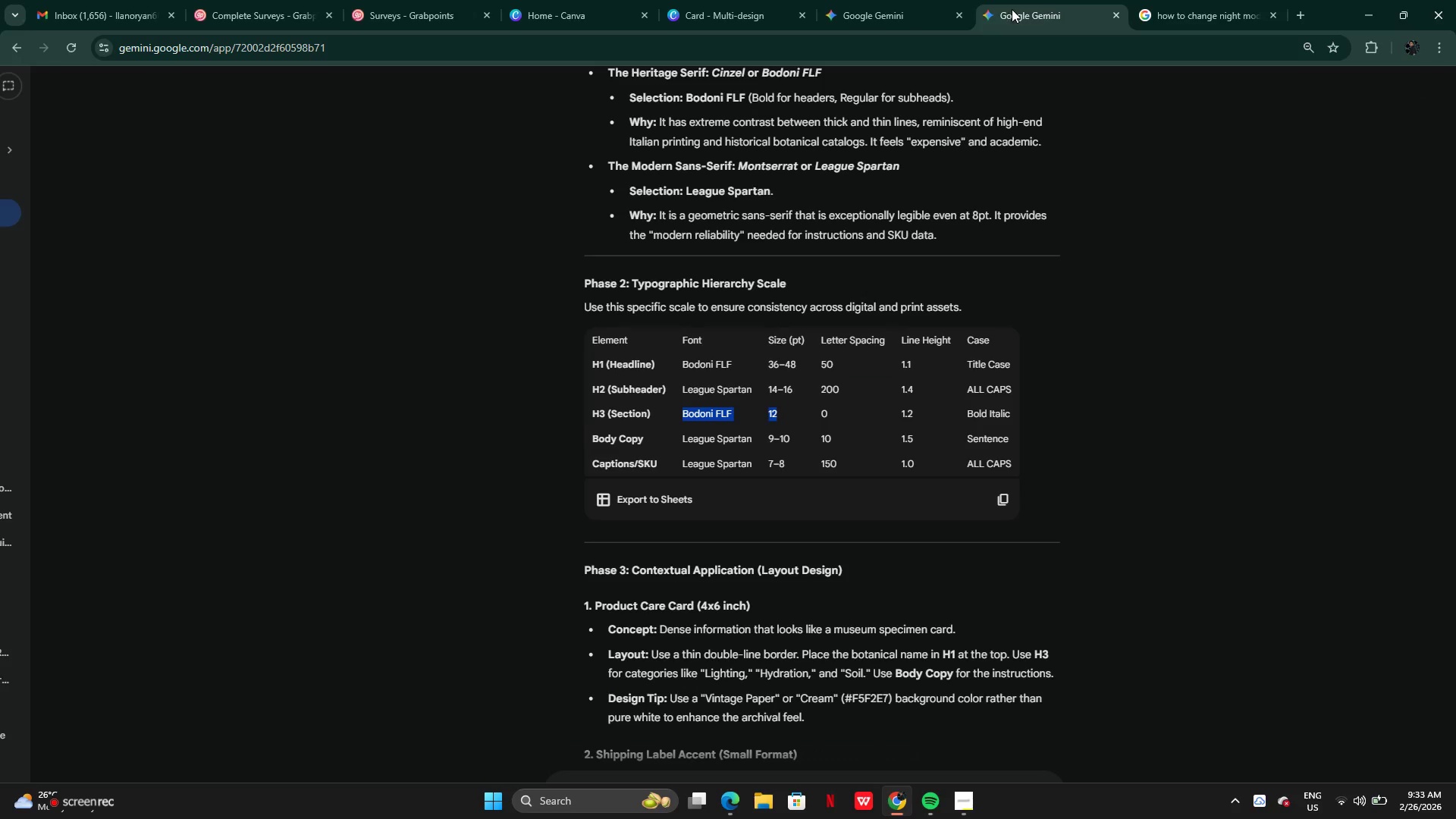 
mouse_move([686, 615])
 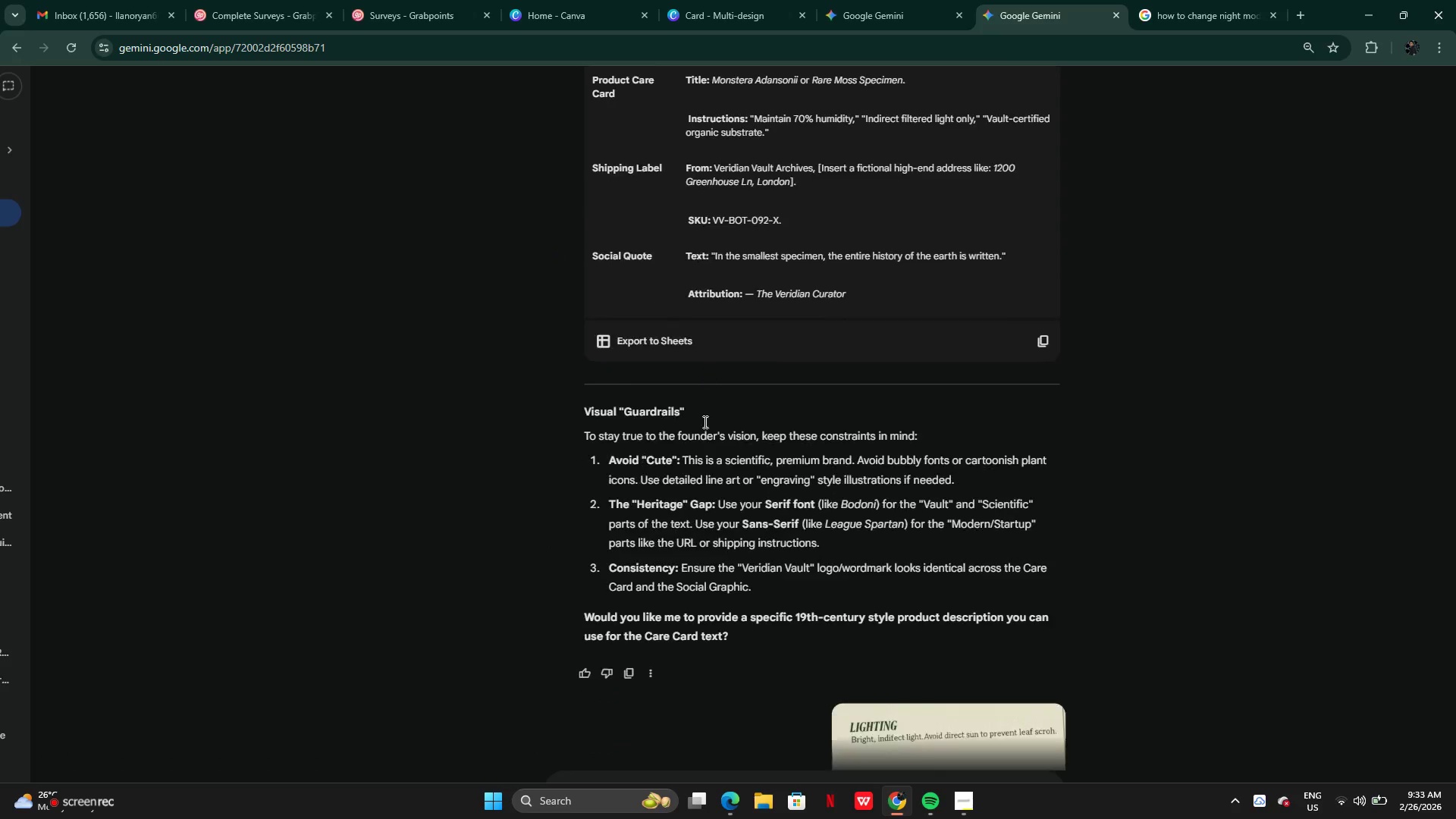 
wait(12.92)
 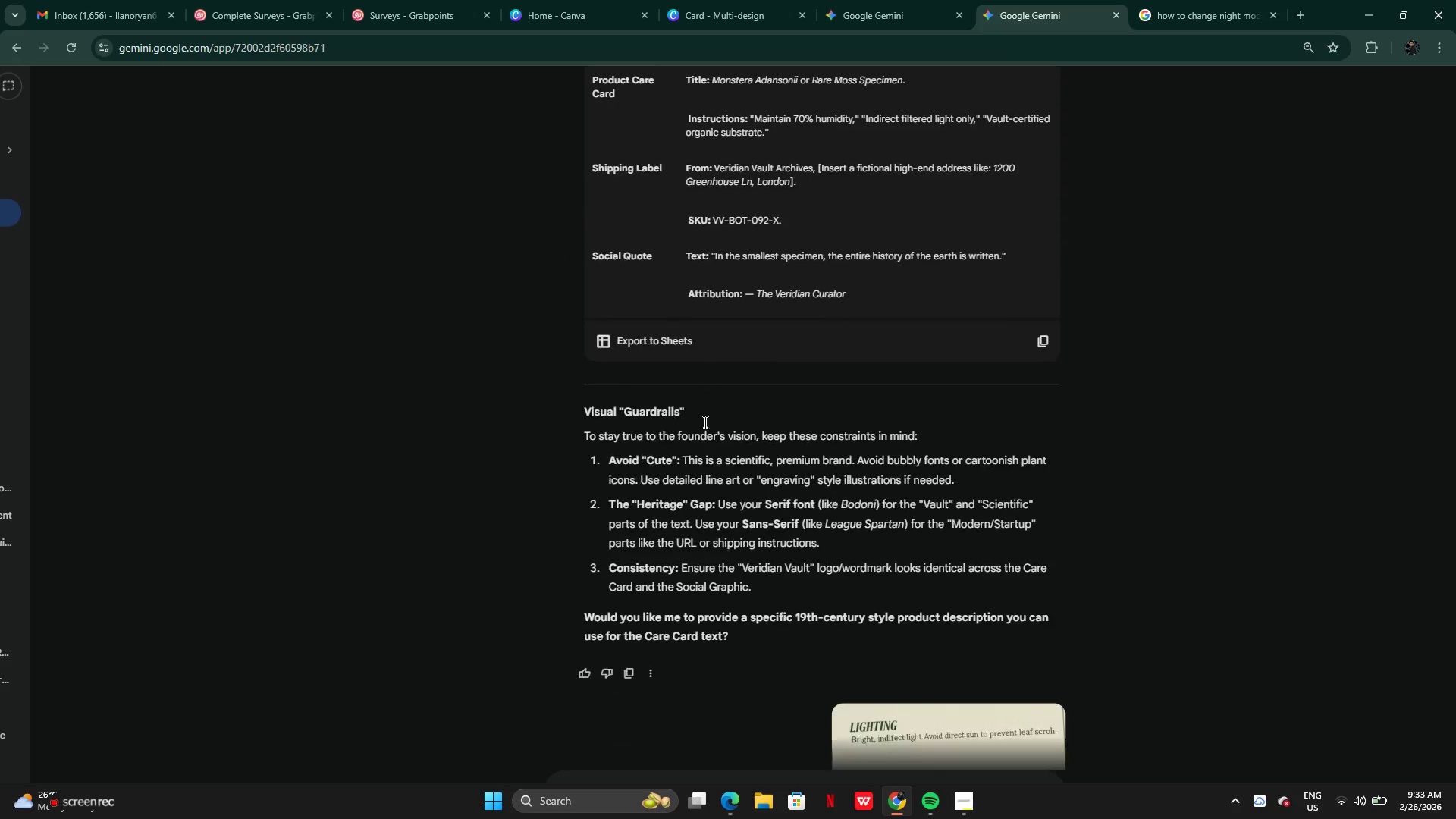 
left_click_drag(start_coordinate=[588, 356], to_coordinate=[904, 357])
 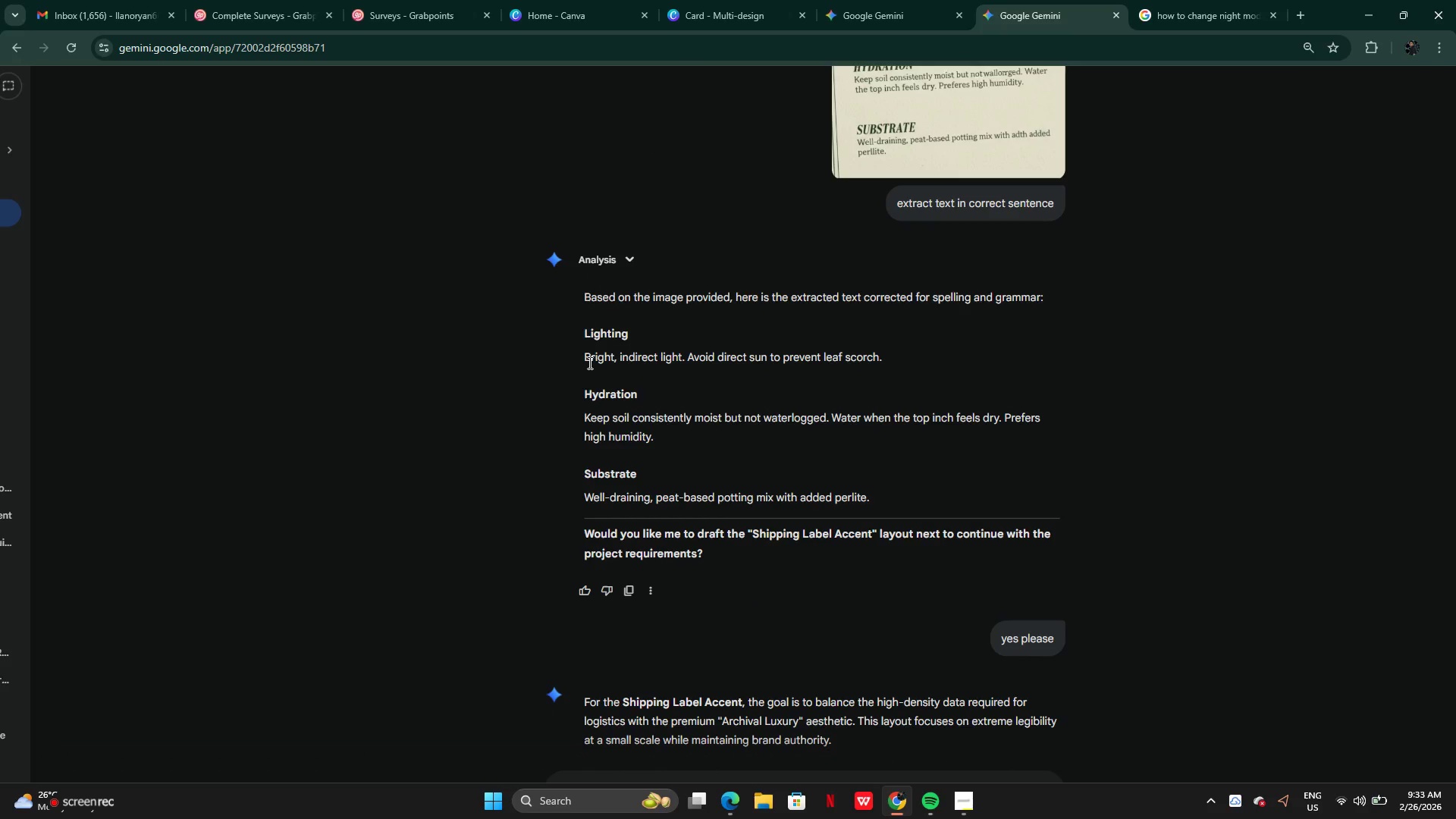 
left_click_drag(start_coordinate=[585, 362], to_coordinate=[1012, 370])
 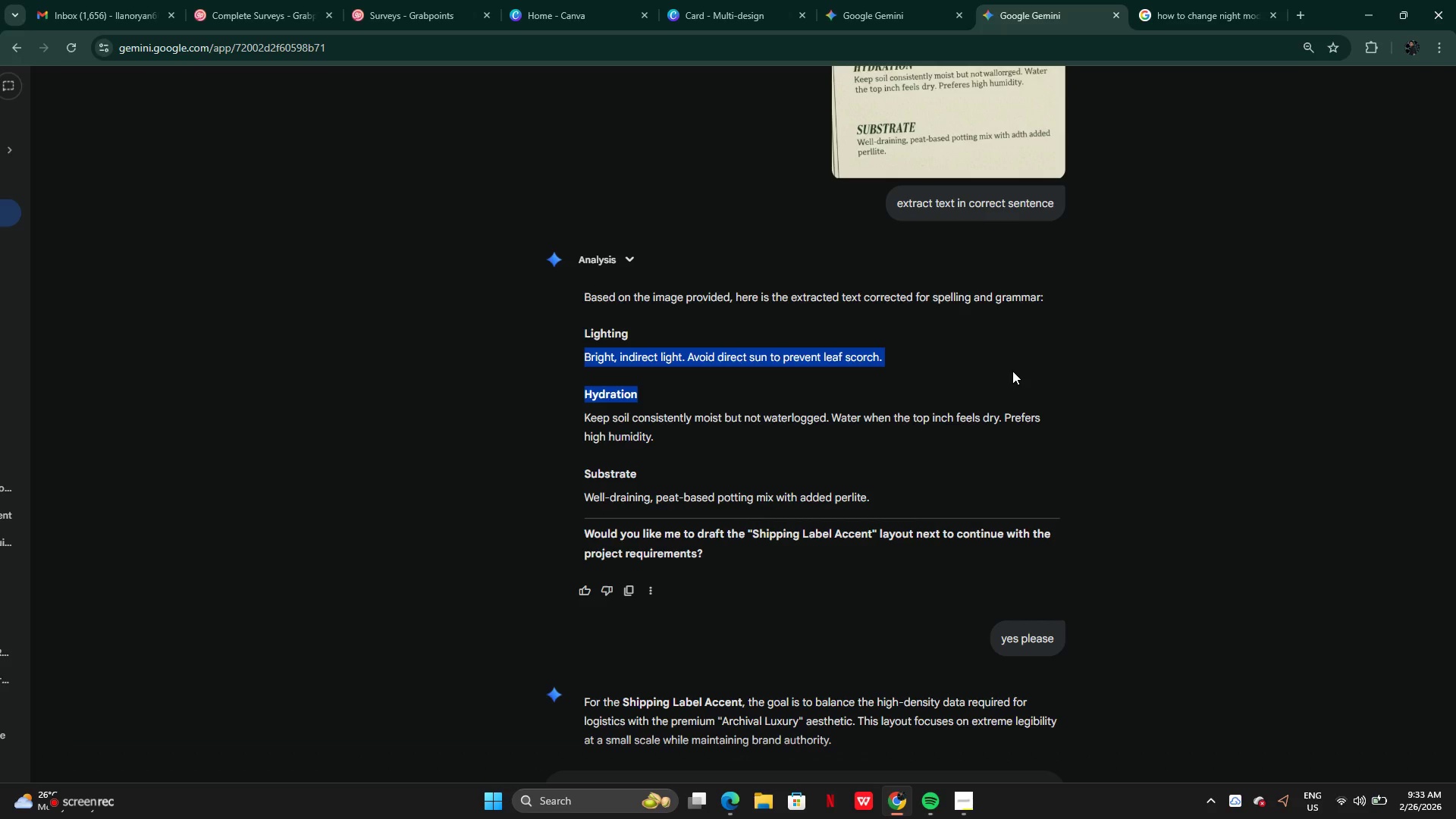 
key(Control+C)
 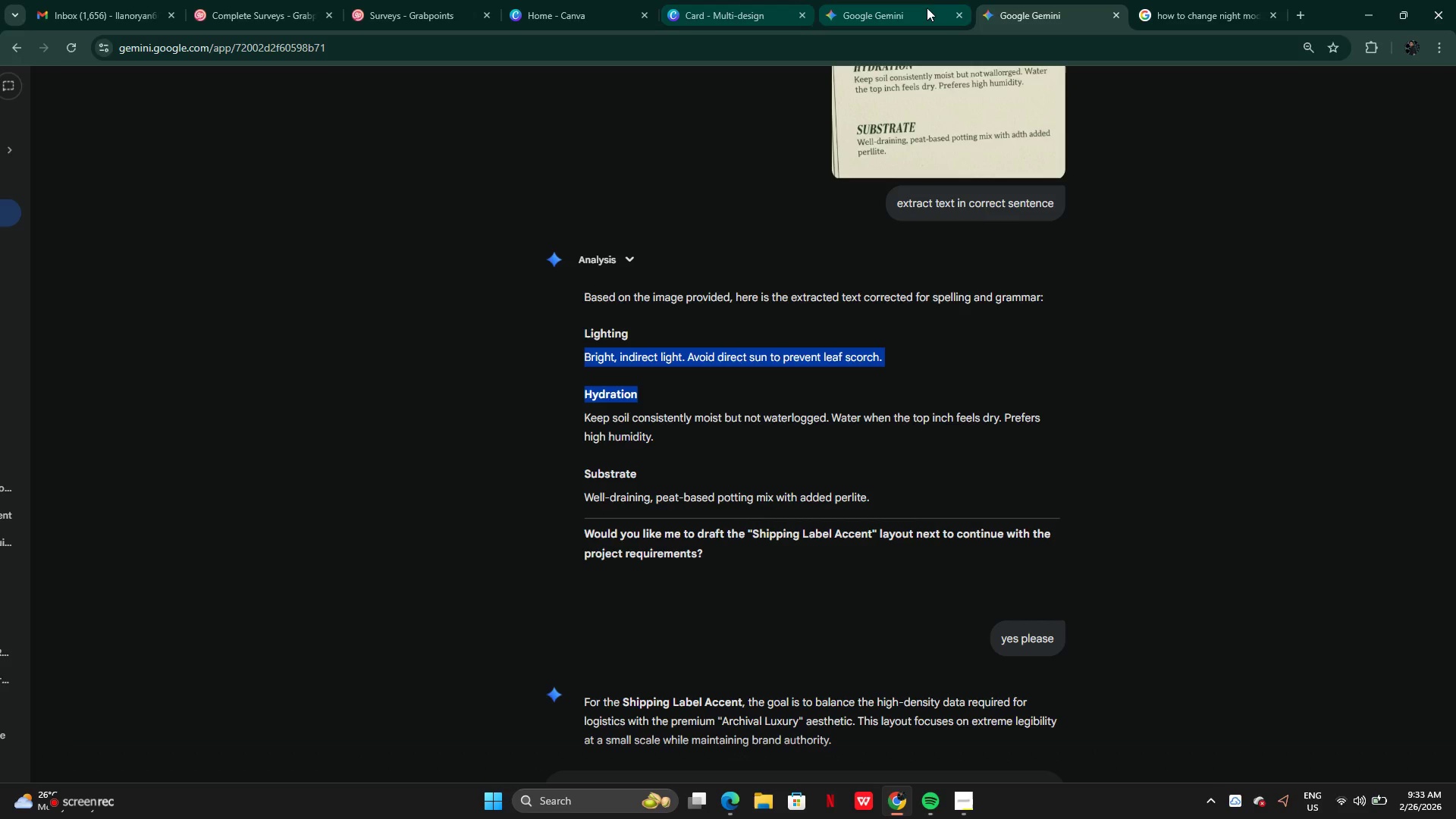 
left_click([715, 6])
 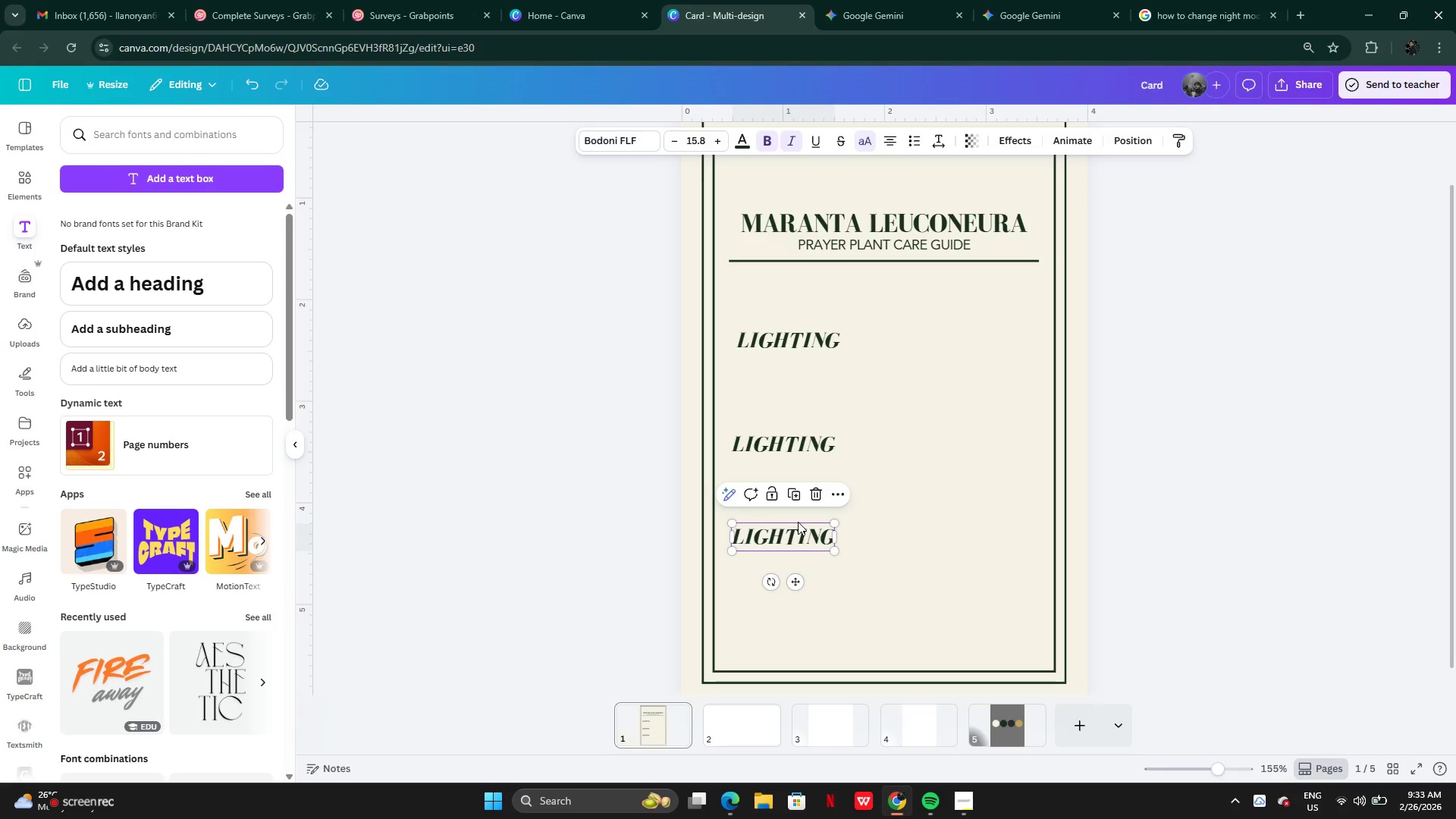 
double_click([782, 438])
 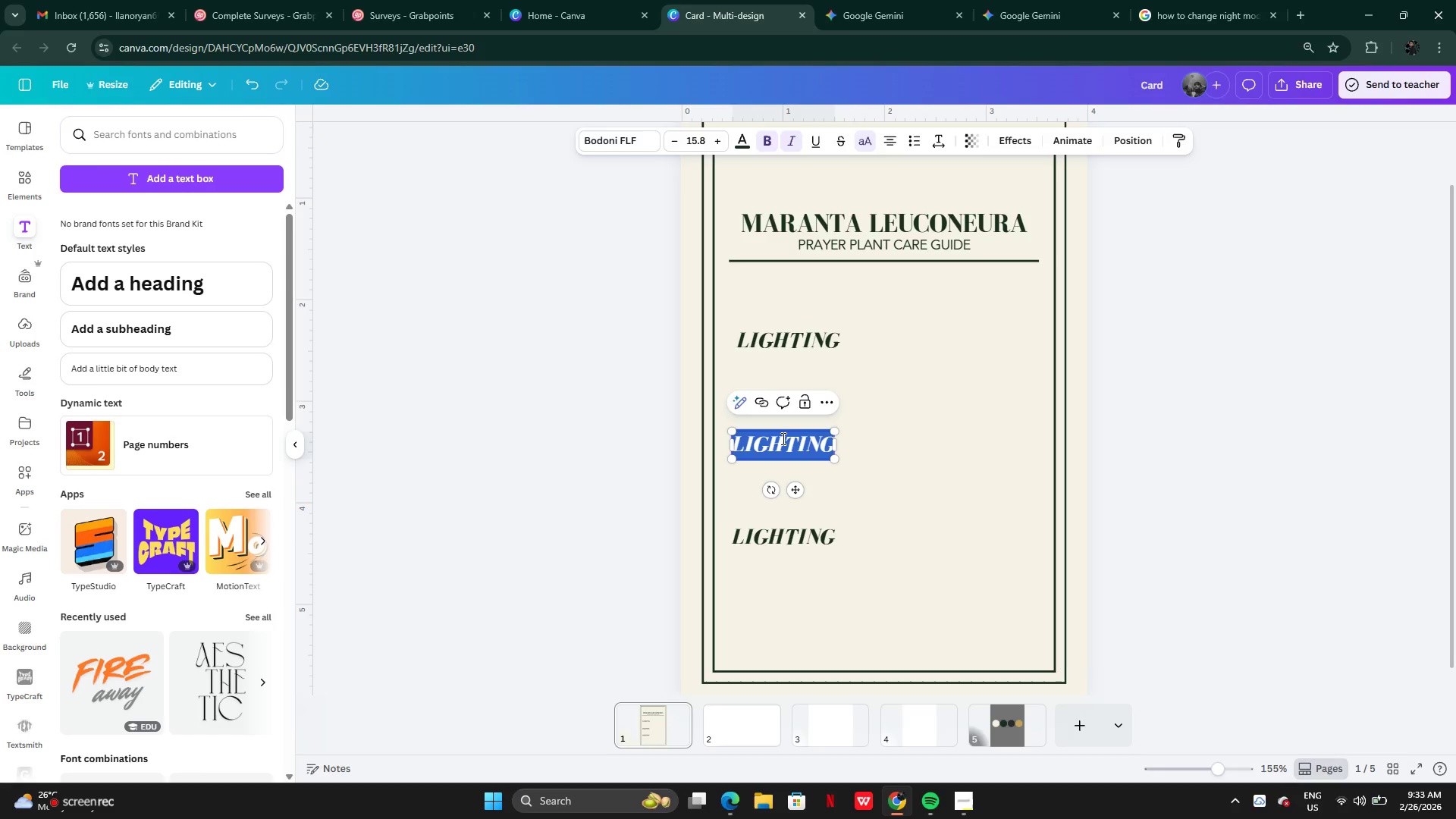 
key(Control+V)
 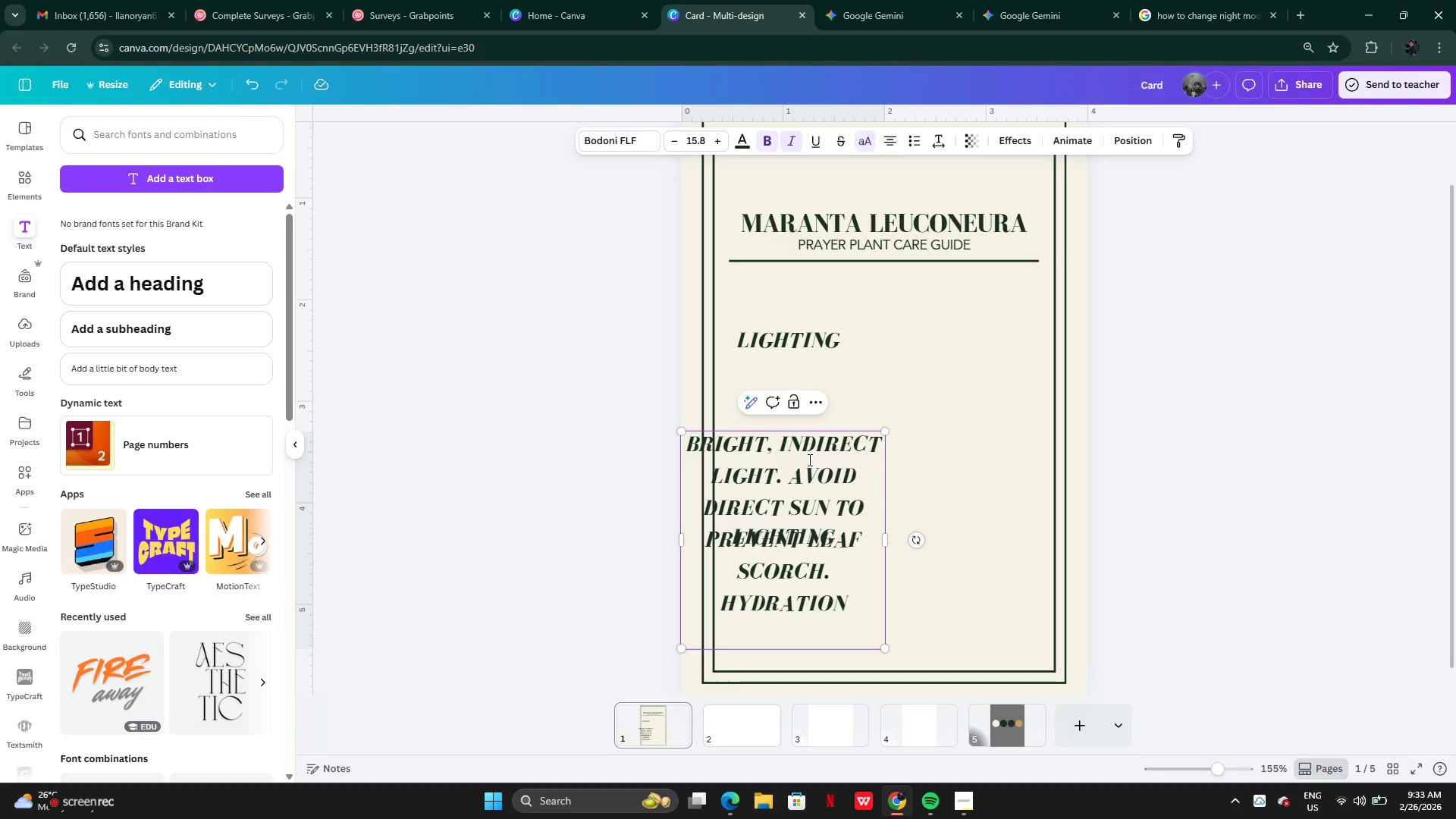 
key(Control+Z)
 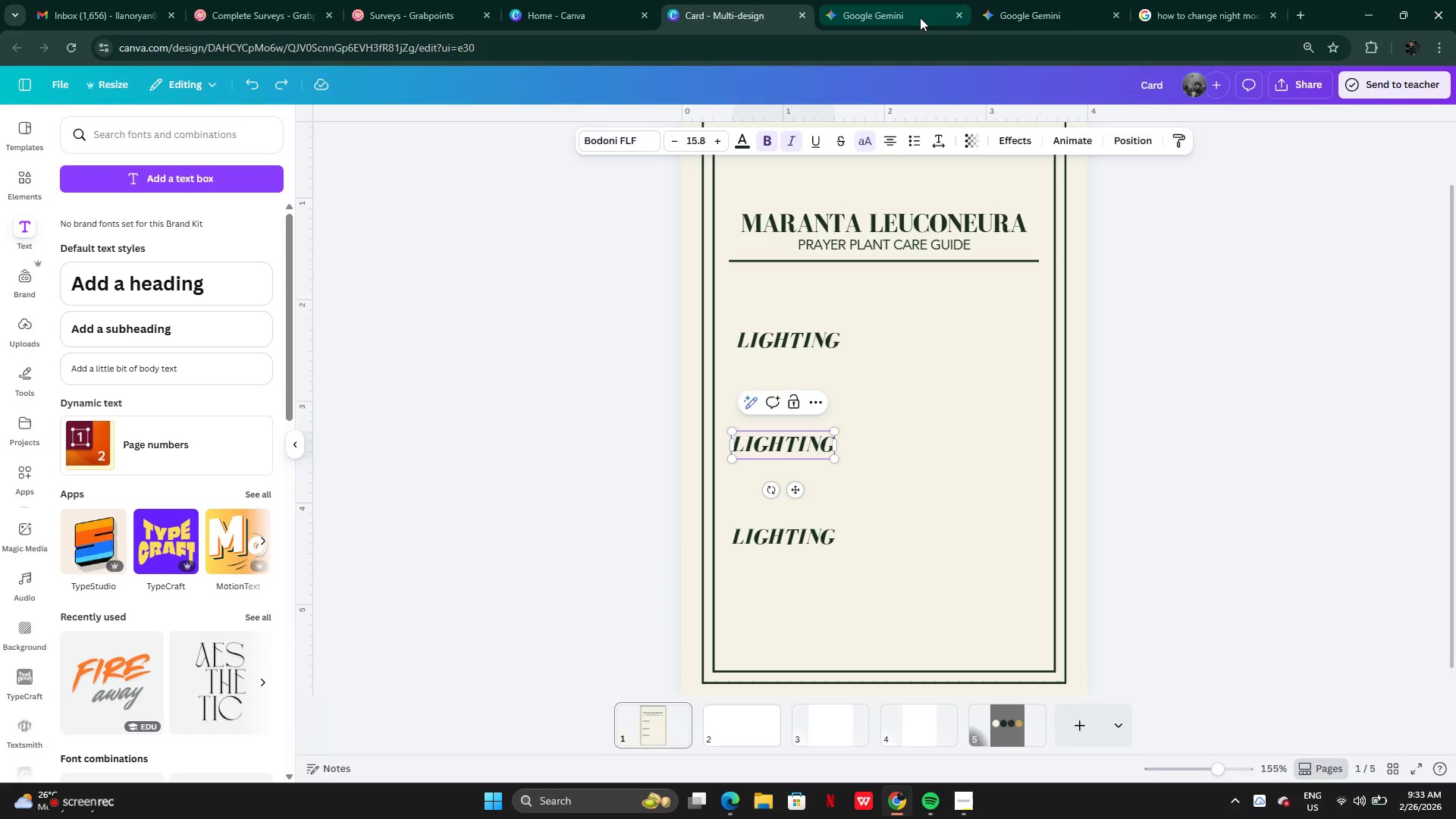 
left_click([919, 14])
 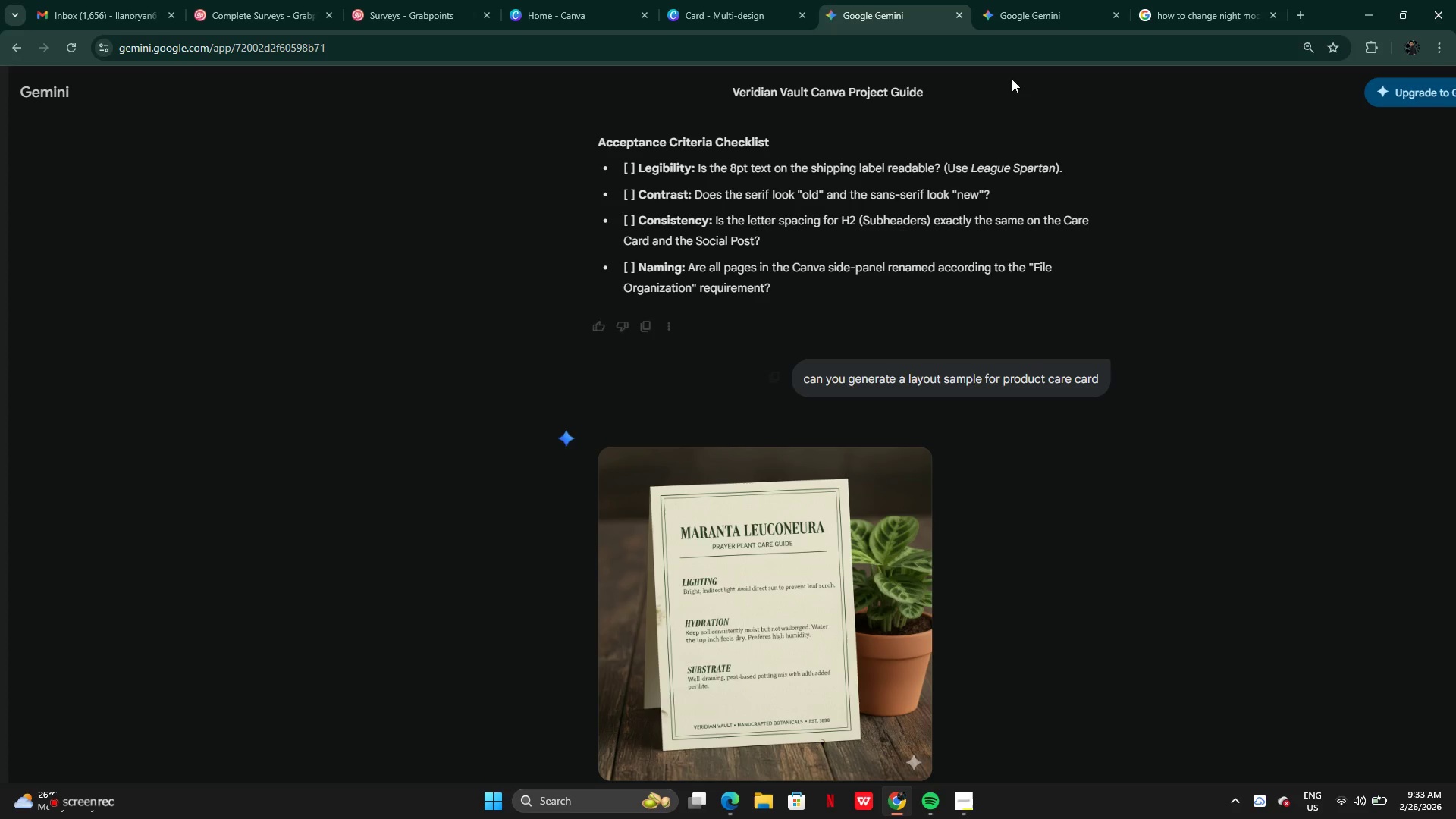 
left_click([1039, 17])
 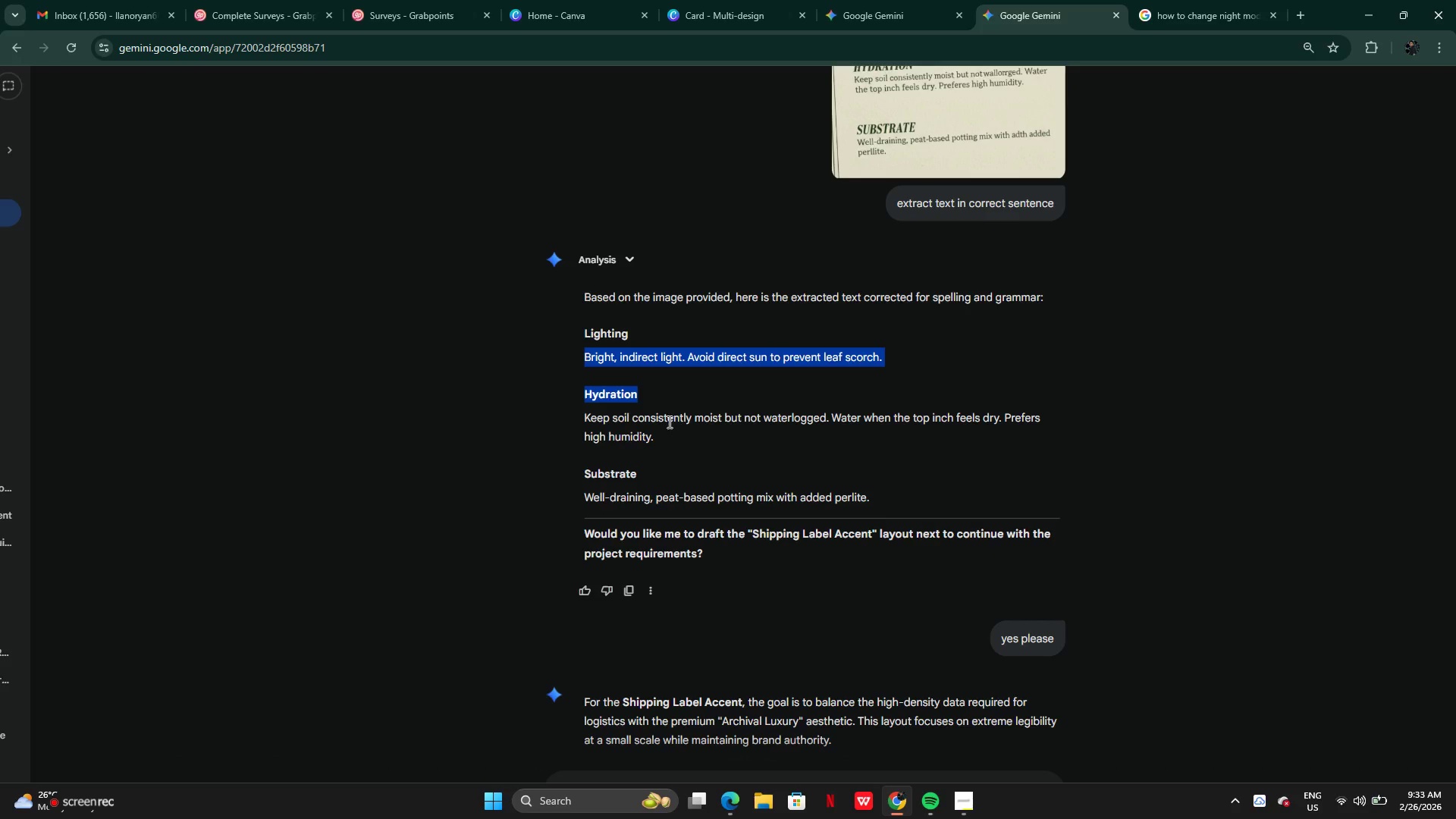 
left_click([635, 410])
 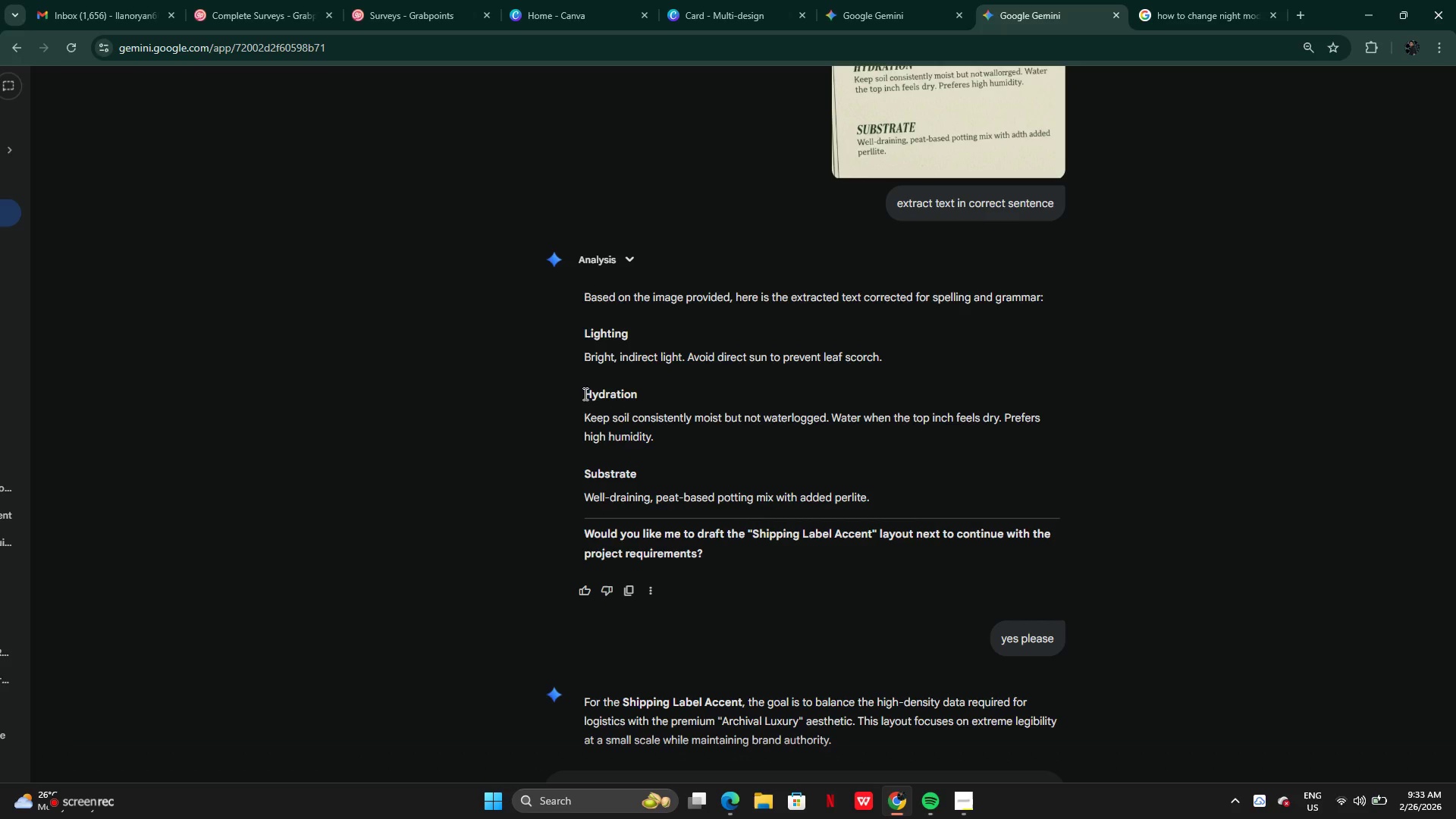 
left_click_drag(start_coordinate=[584, 394], to_coordinate=[654, 394])
 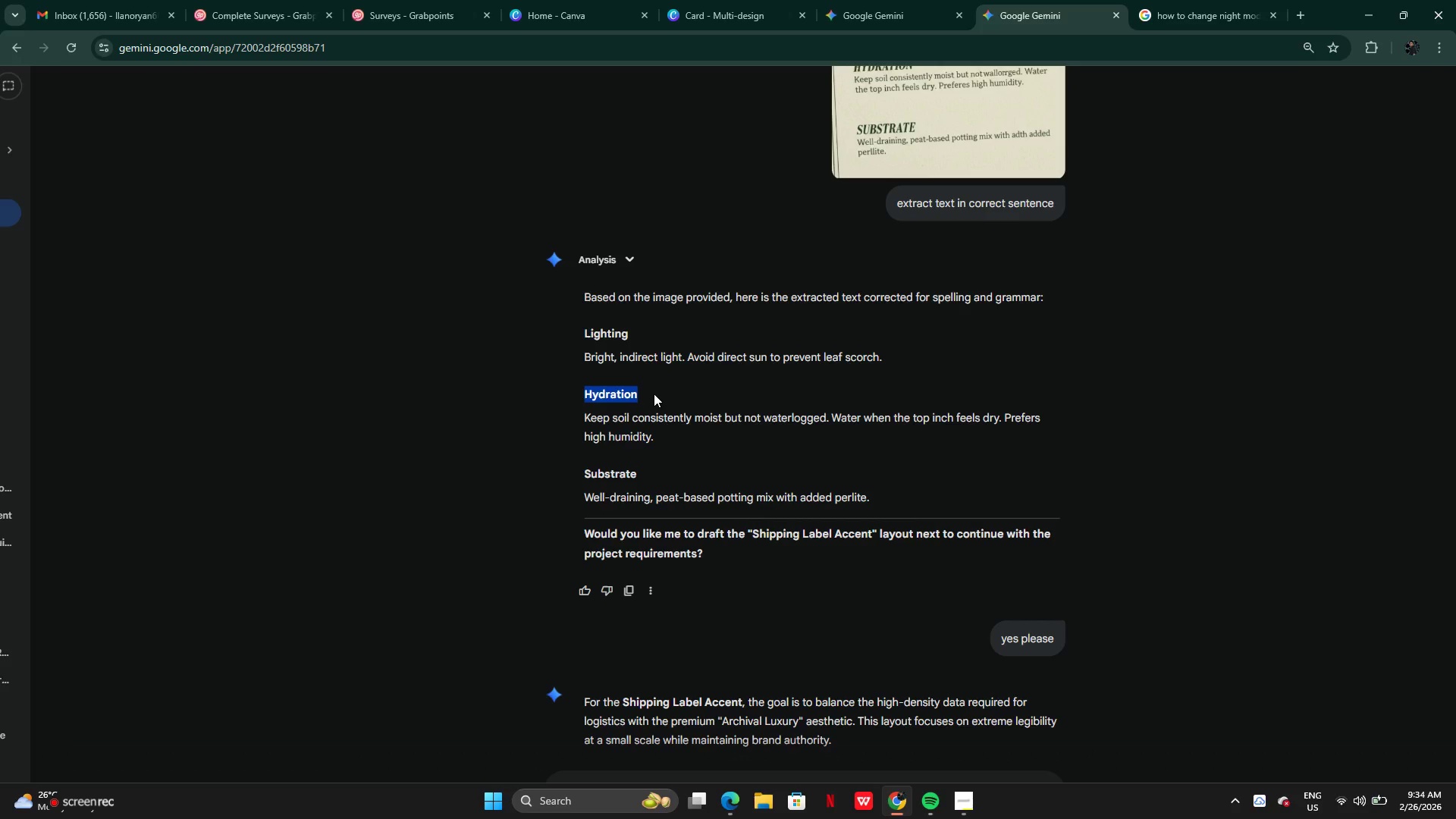 
key(Control+C)
 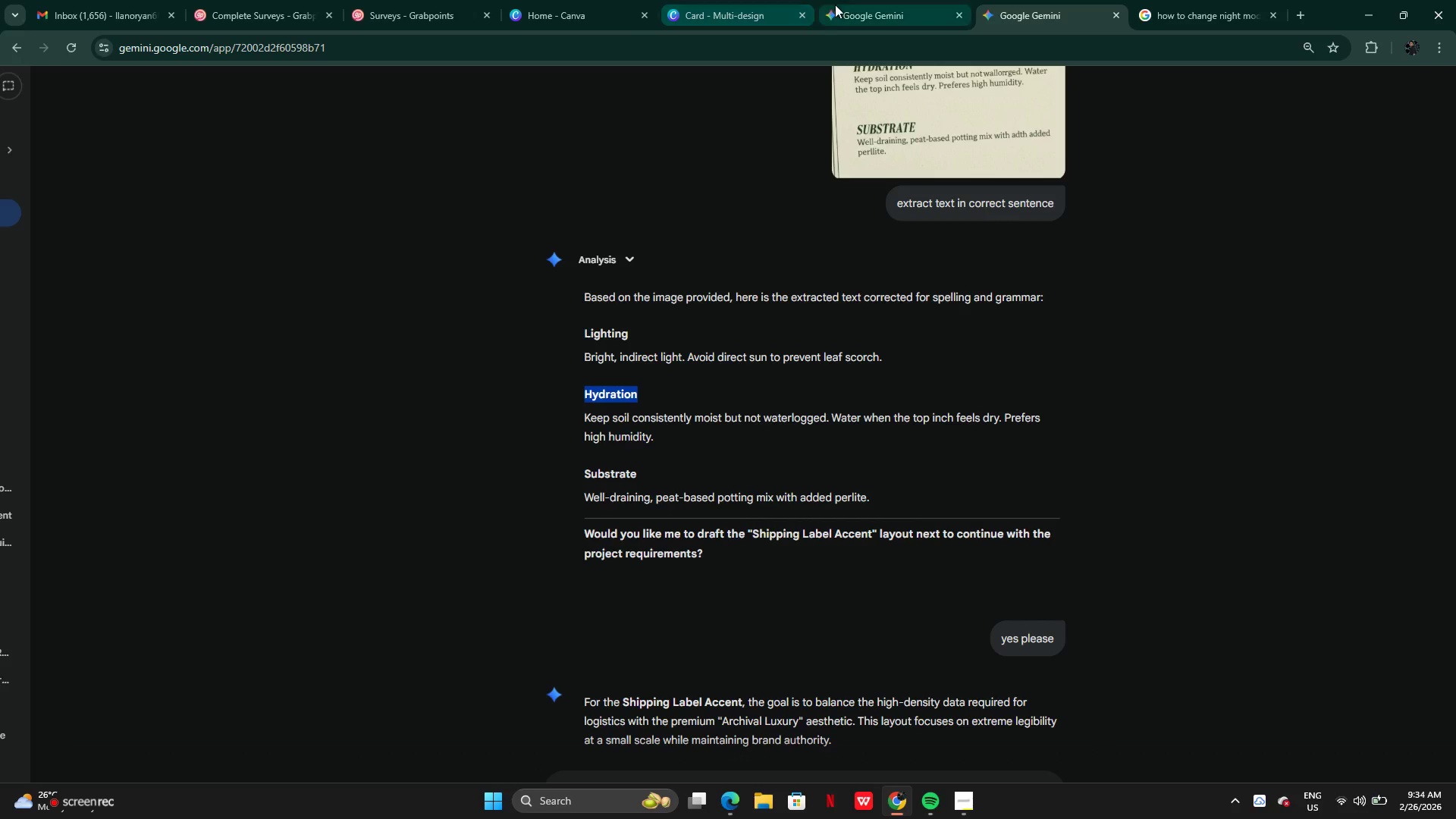 
left_click([837, 5])
 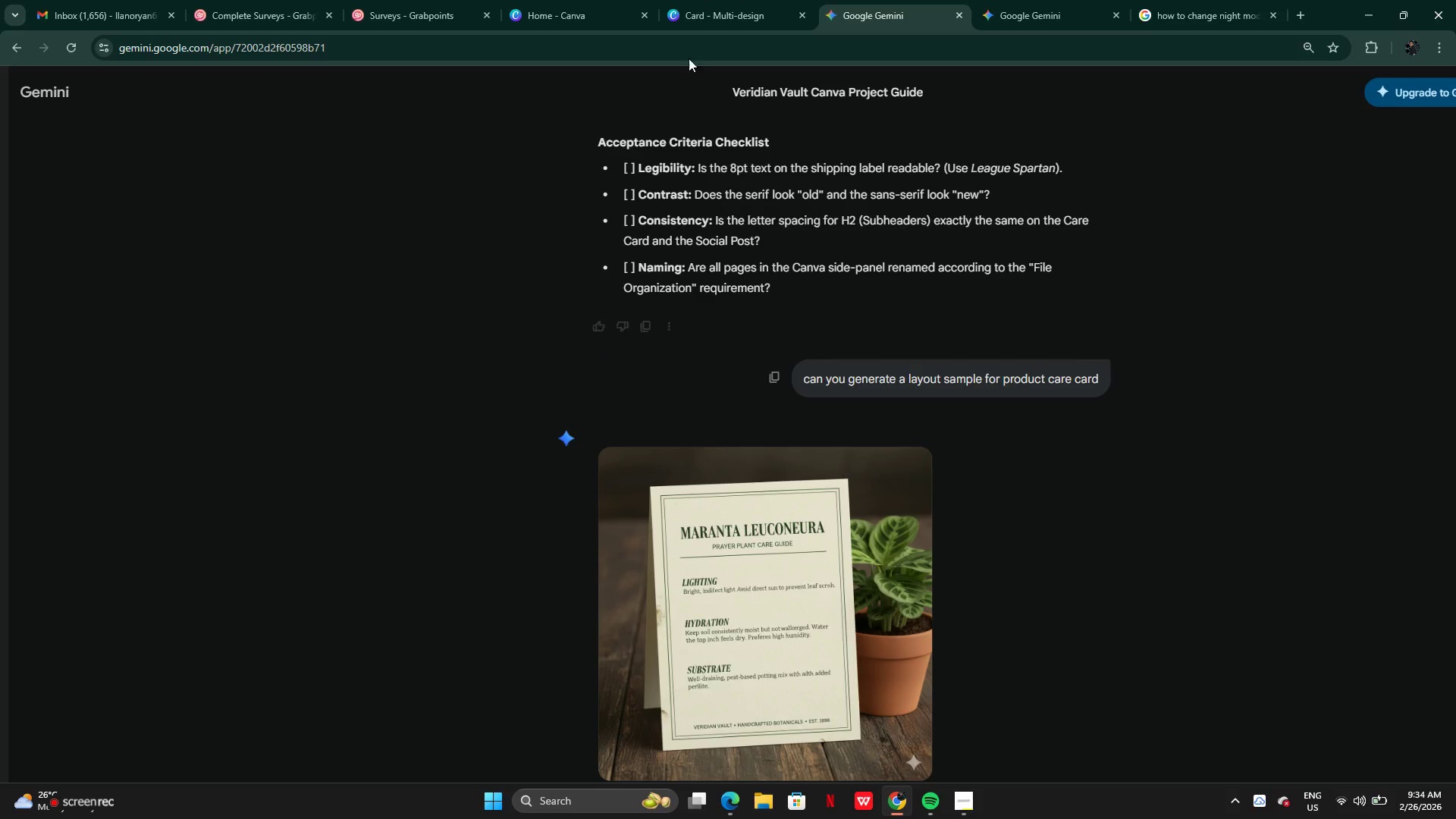 
left_click([738, 4])
 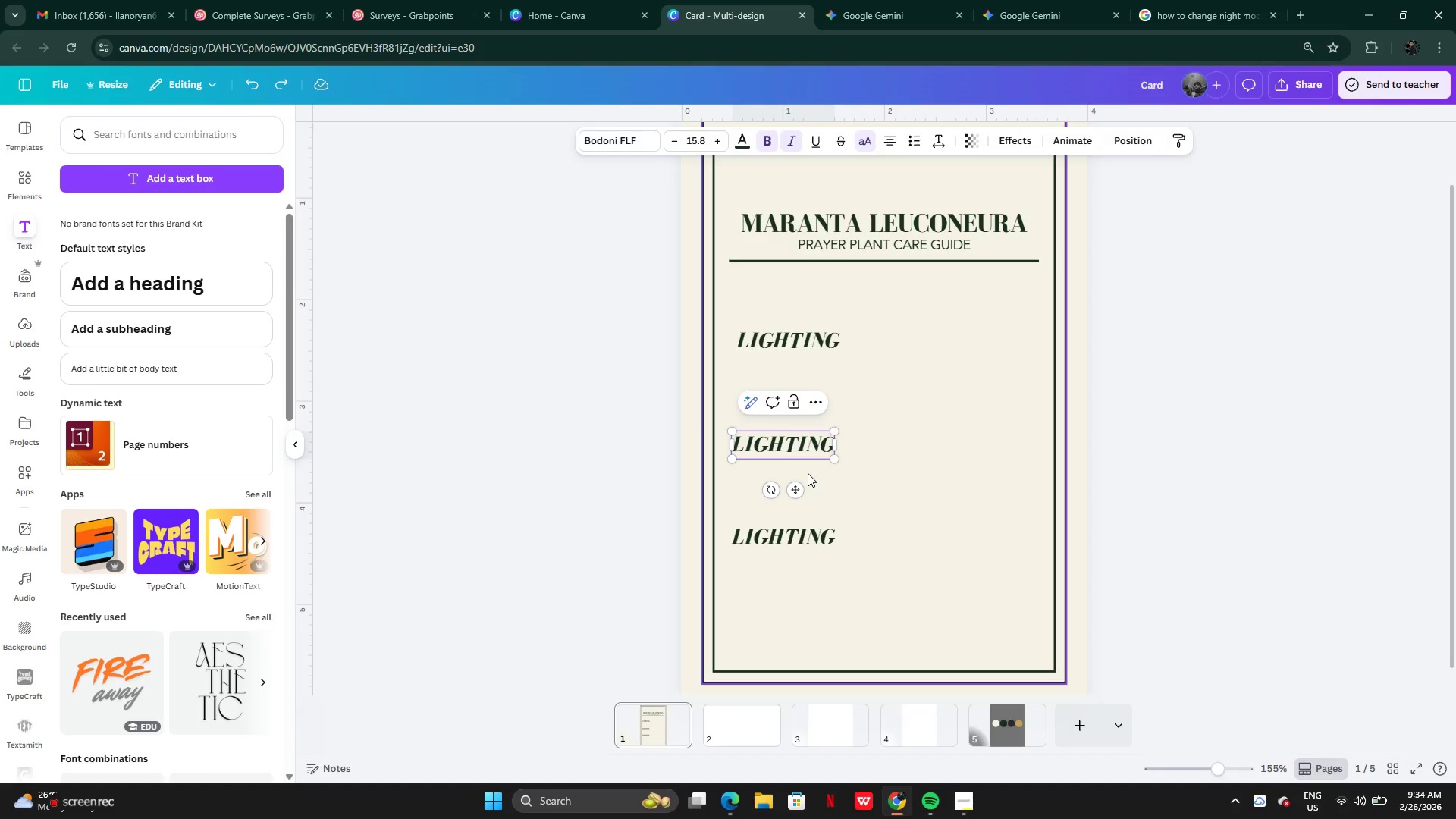 
left_click([818, 448])
 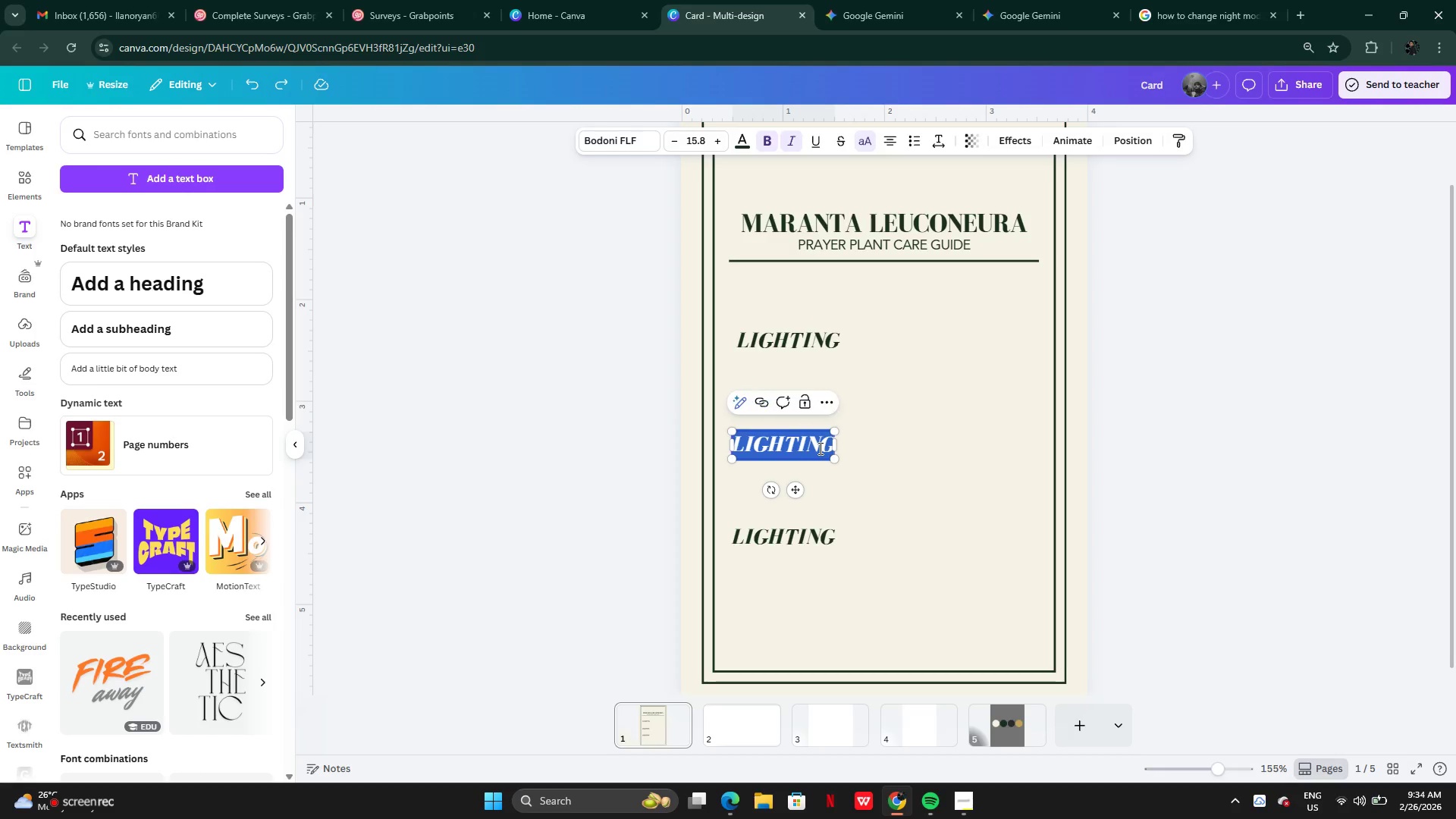 
key(Control+V)
 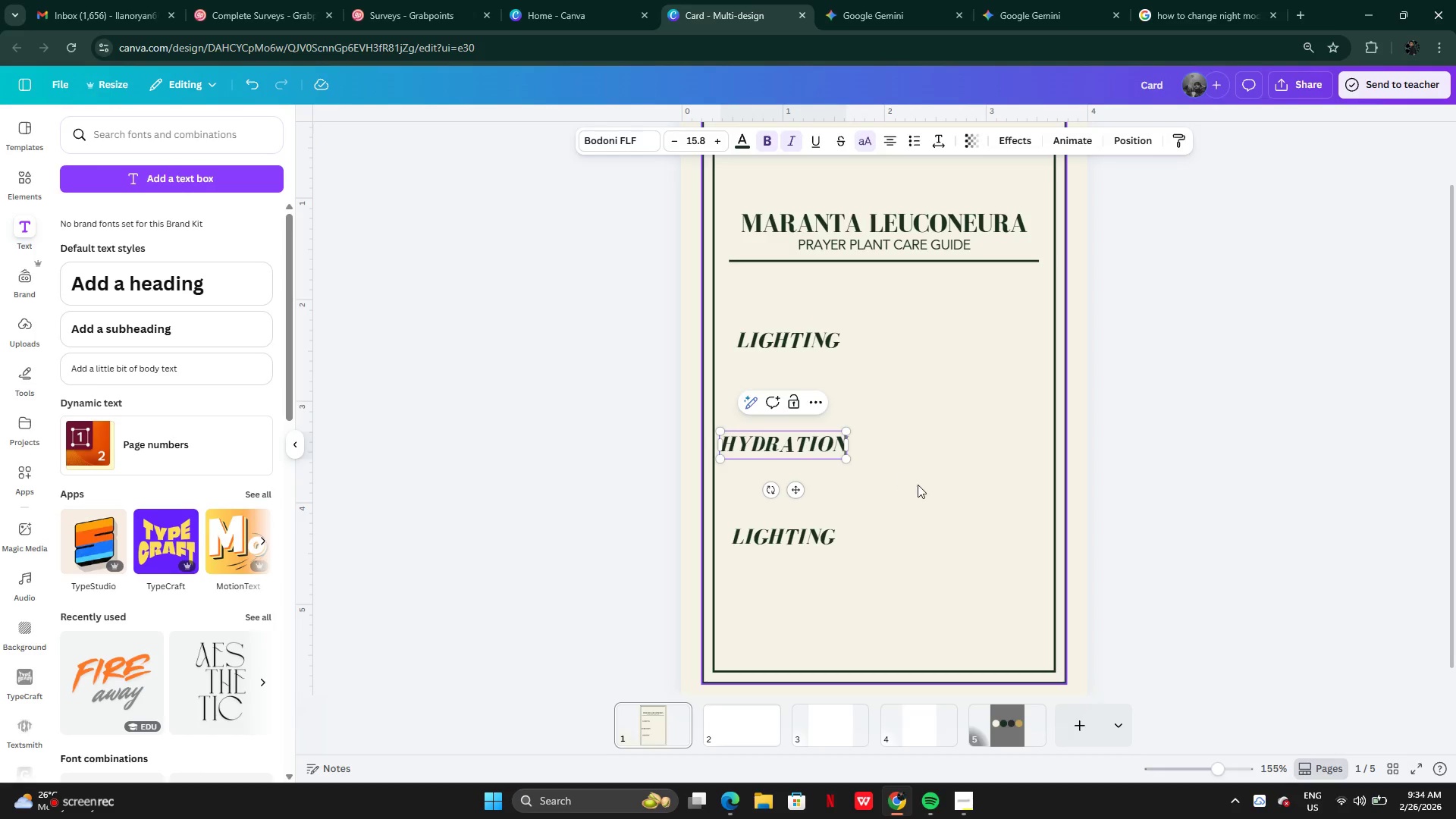 
left_click([920, 487])
 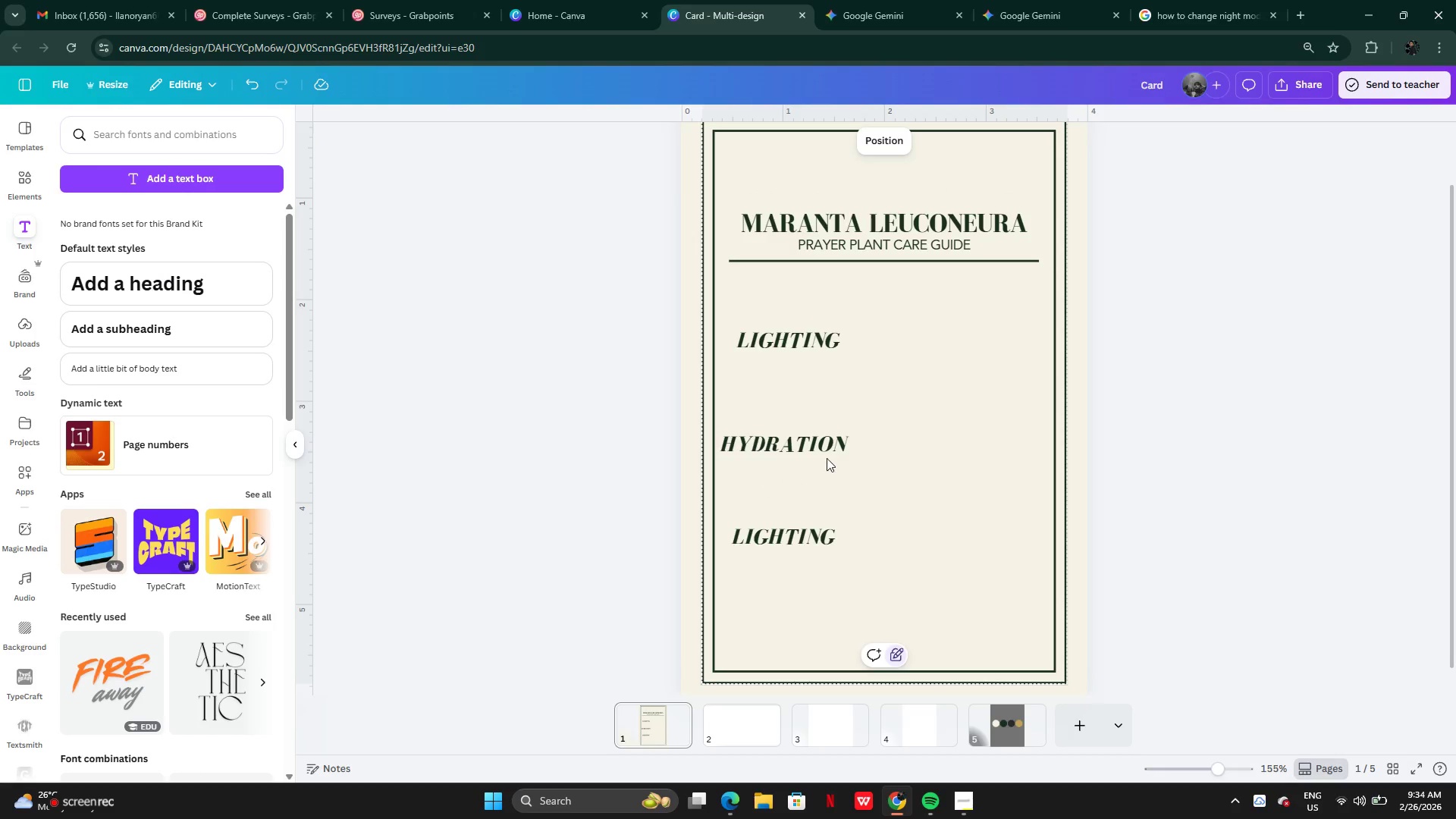 
left_click([825, 447])
 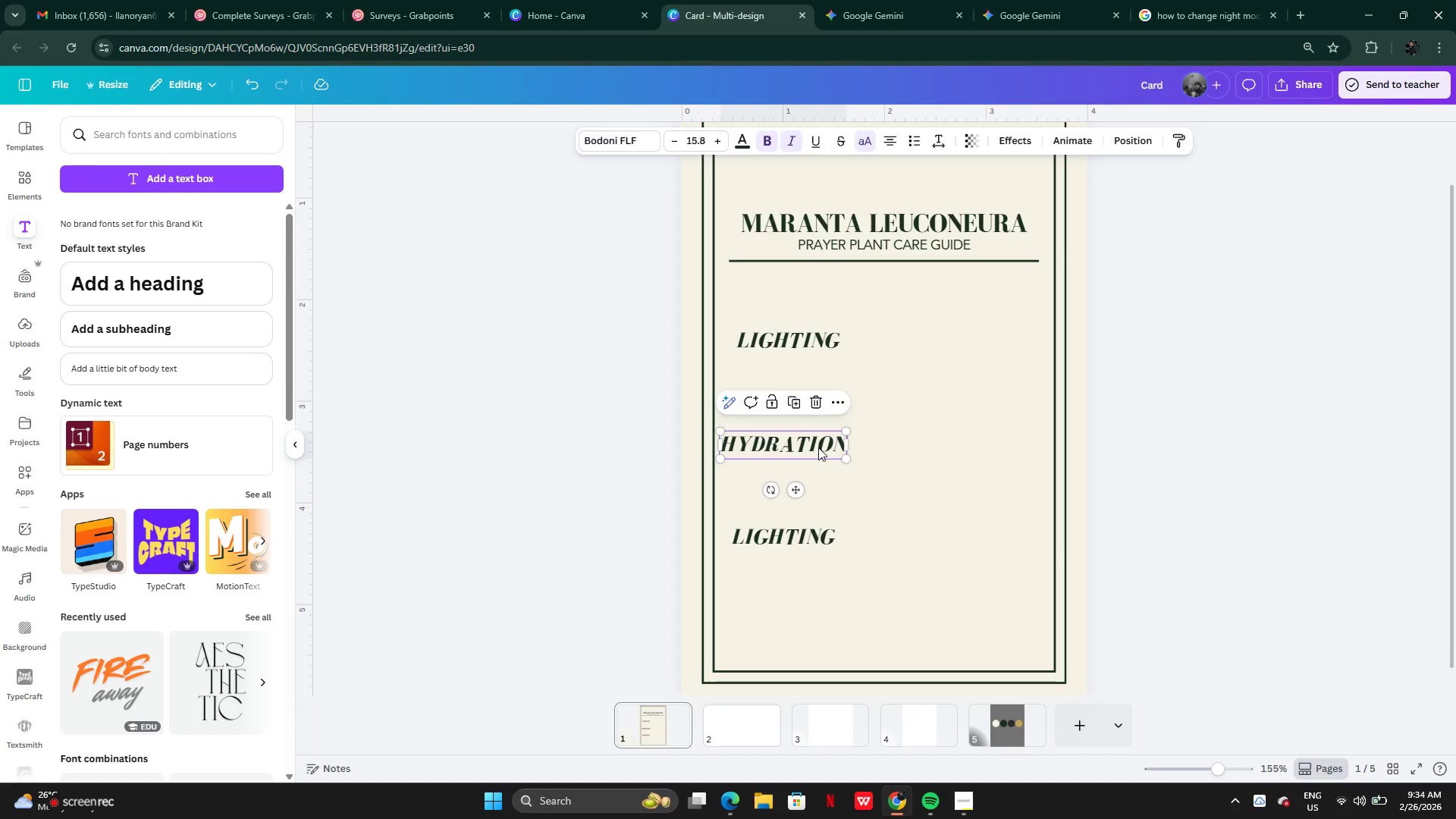 
left_click_drag(start_coordinate=[818, 447], to_coordinate=[827, 444])
 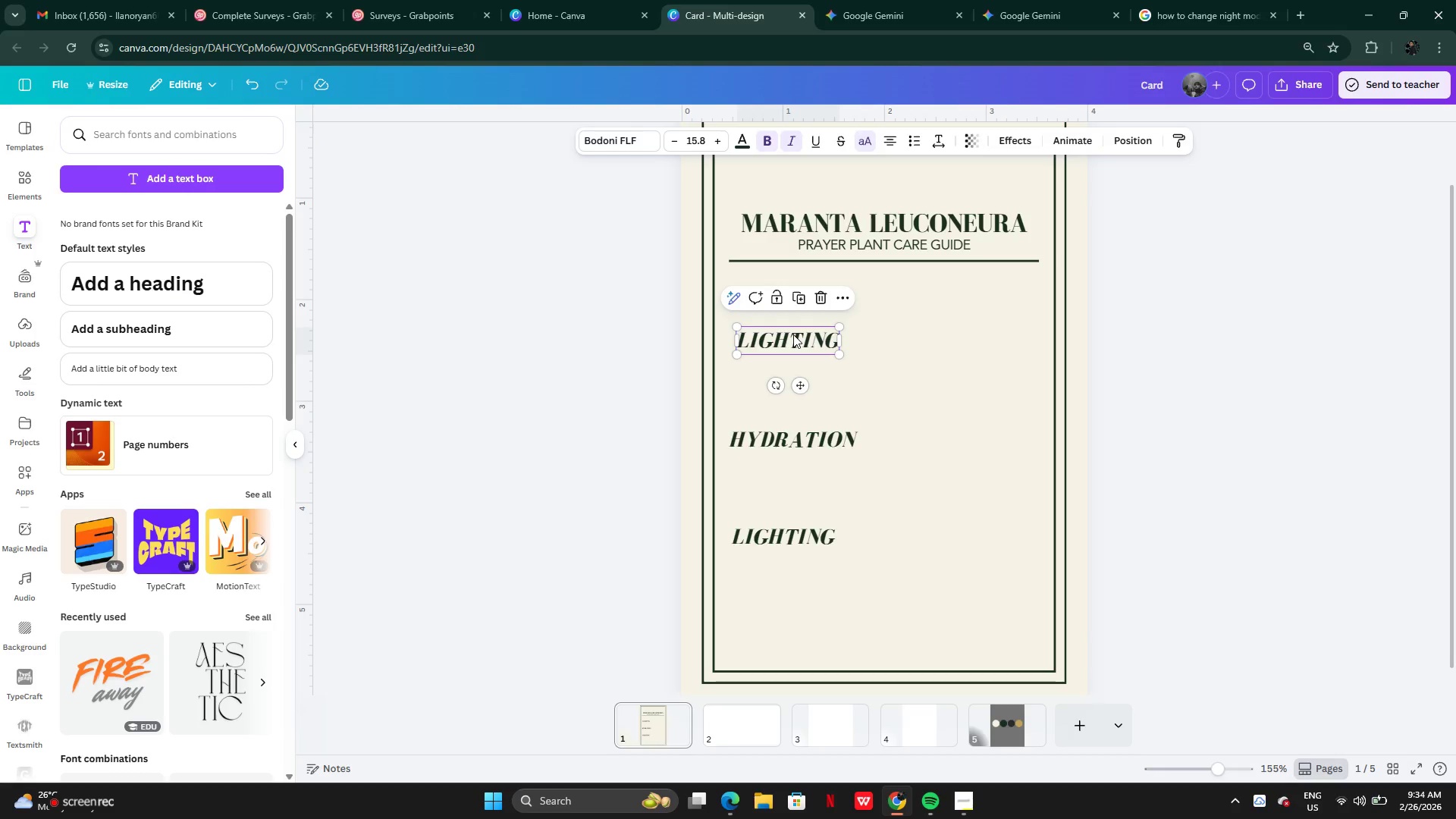 
left_click_drag(start_coordinate=[794, 336], to_coordinate=[786, 337])
 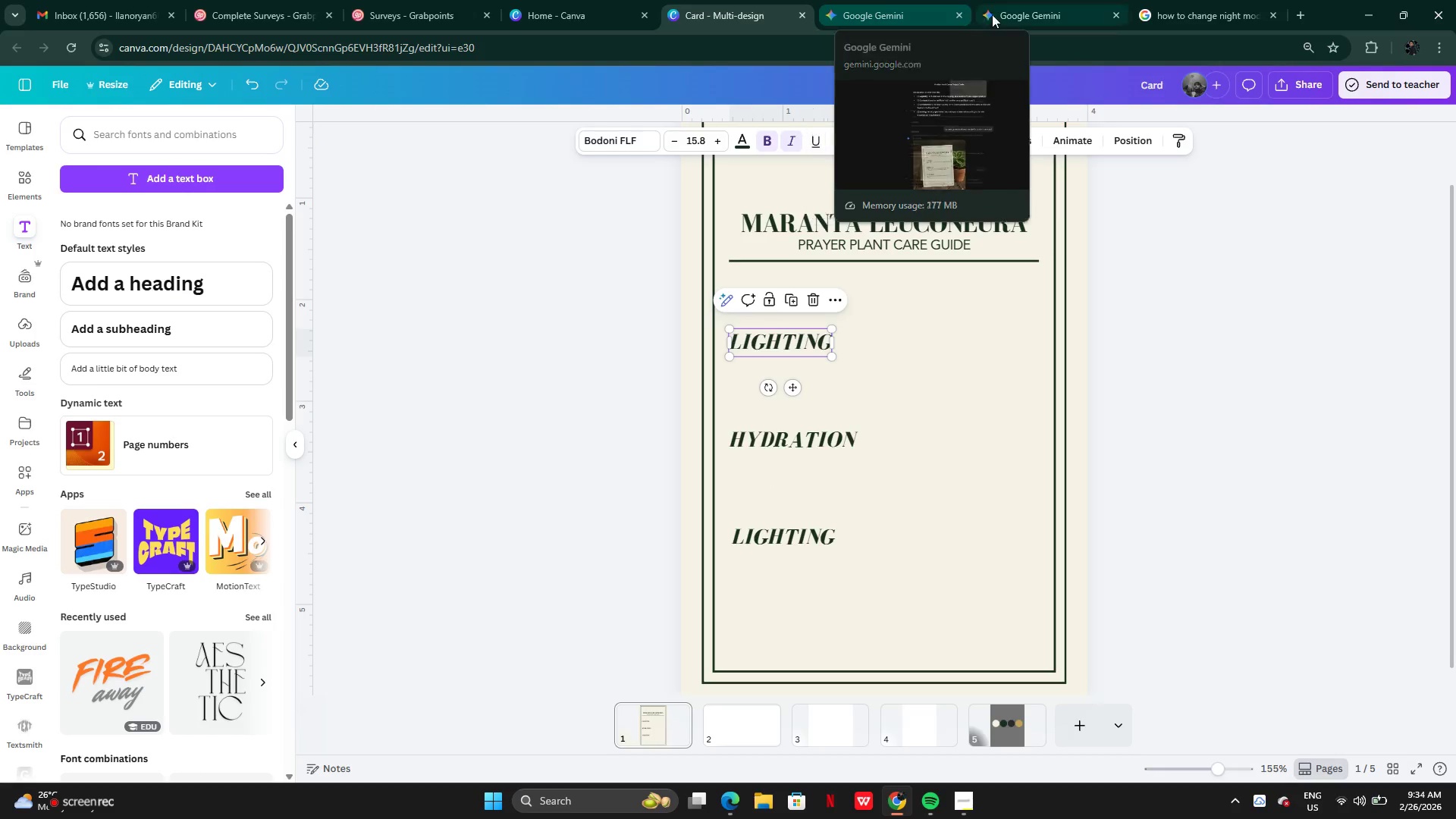 
left_click([999, 8])
 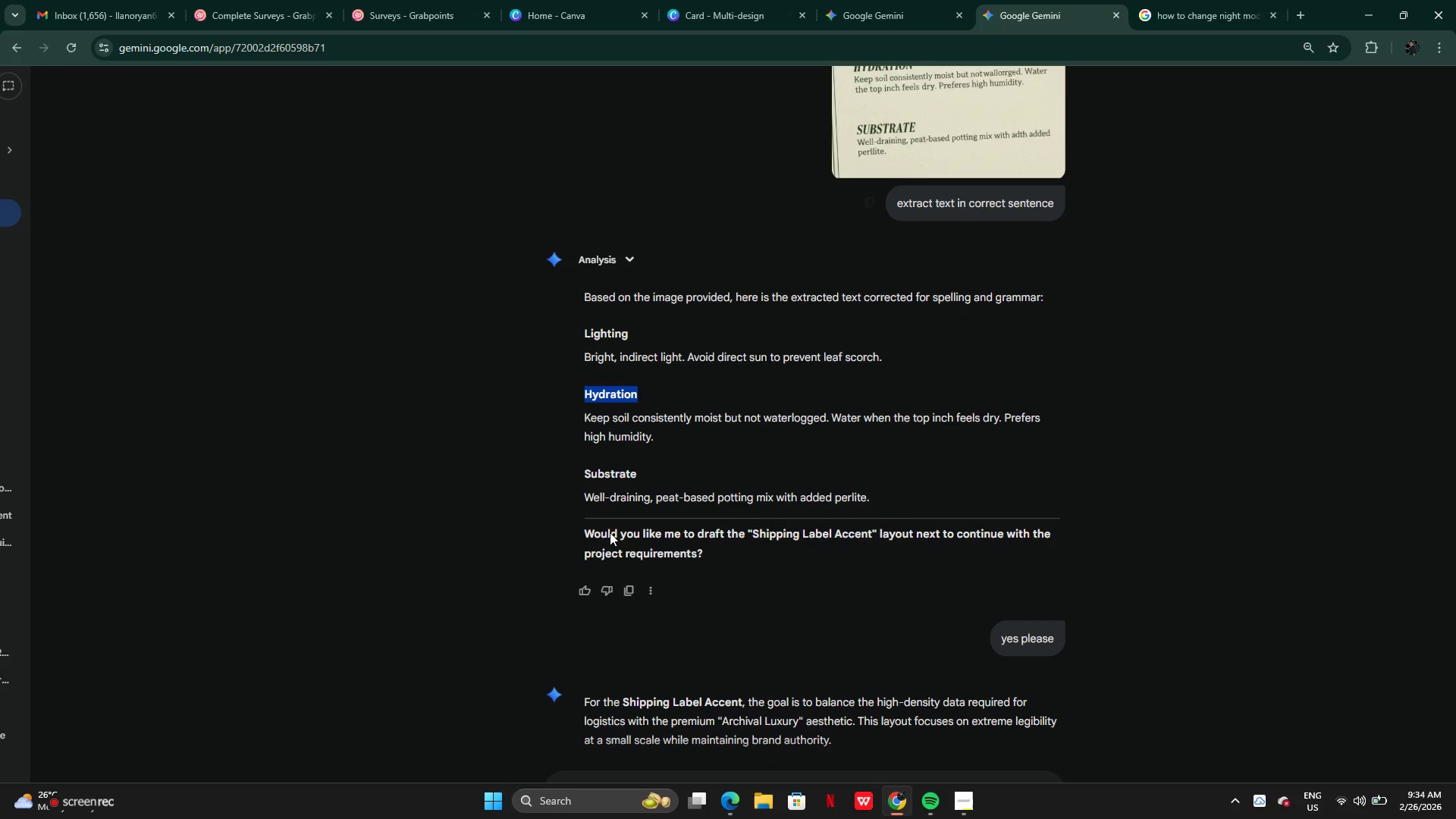 
left_click_drag(start_coordinate=[575, 541], to_coordinate=[575, 529])
 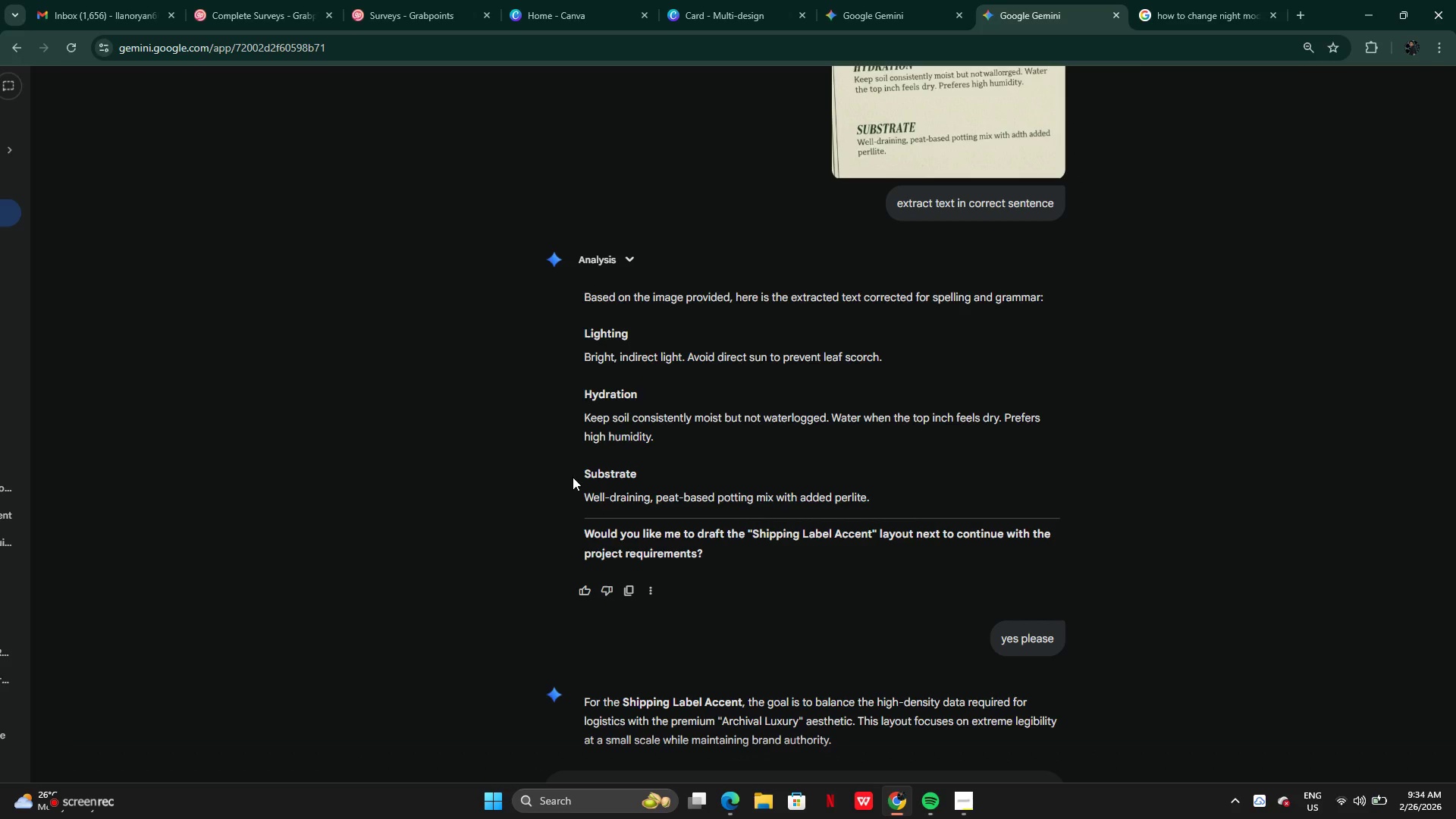 
left_click_drag(start_coordinate=[573, 477], to_coordinate=[652, 471])
 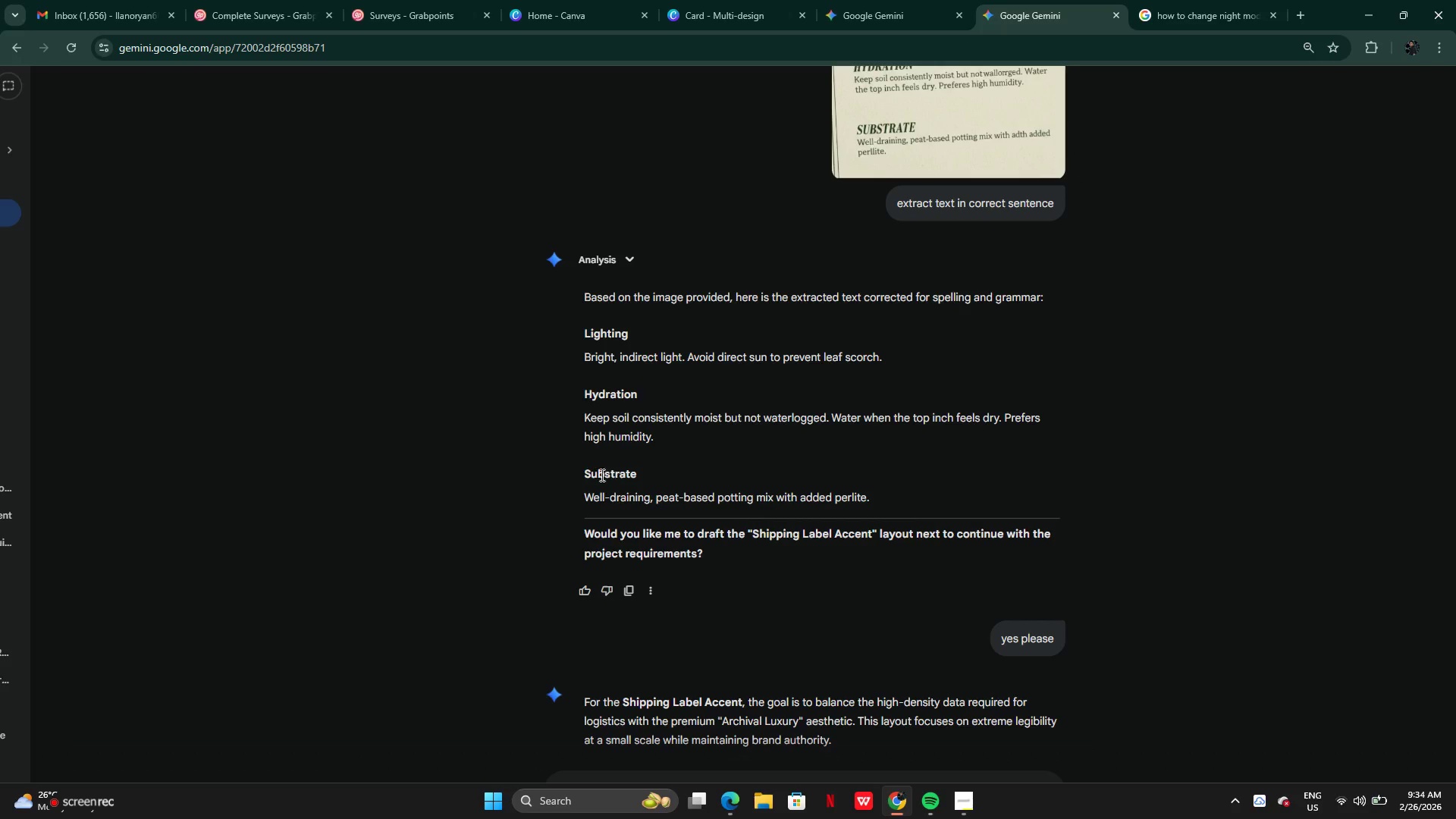 
double_click([652, 471])
 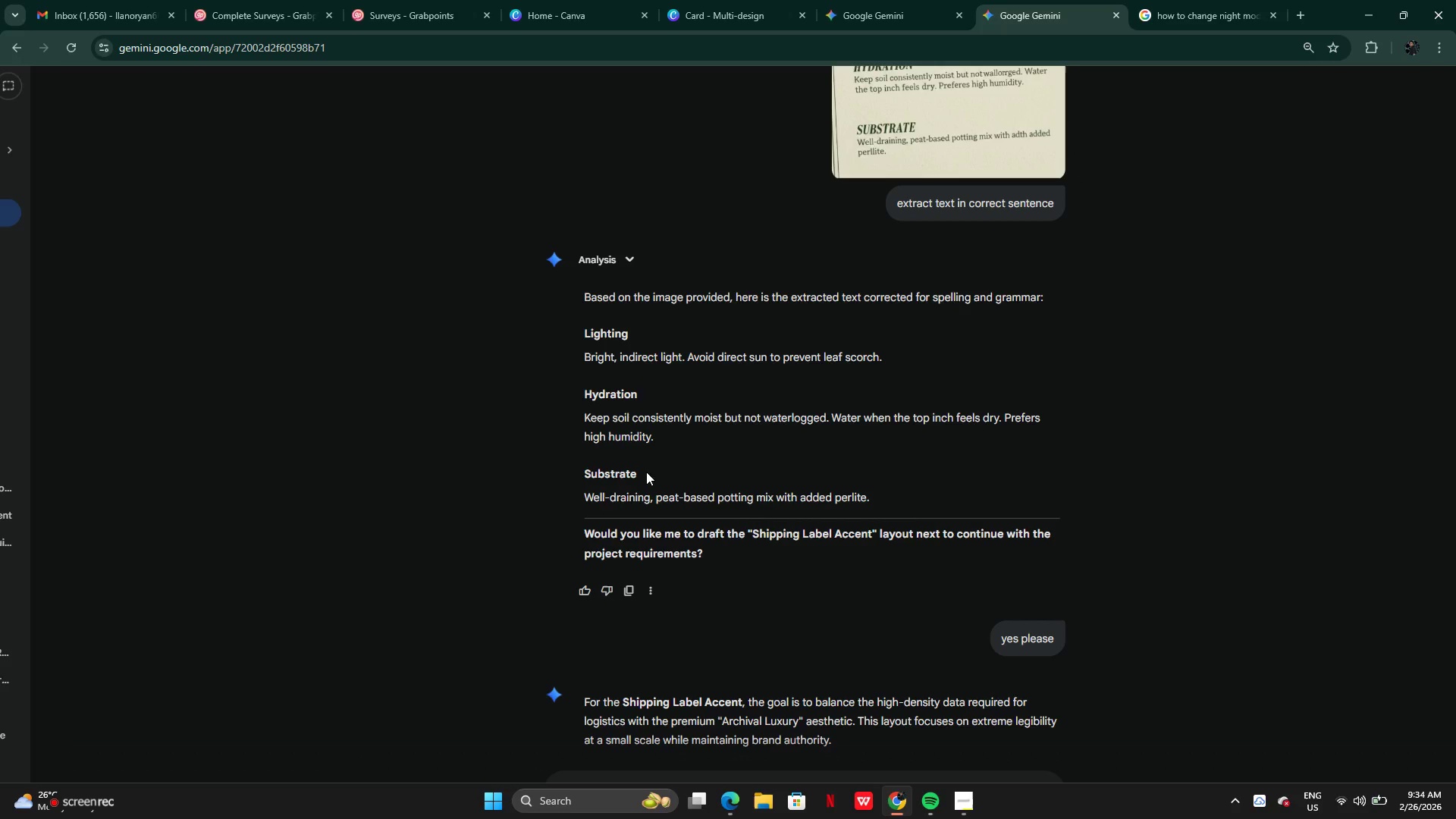 
double_click([652, 471])
 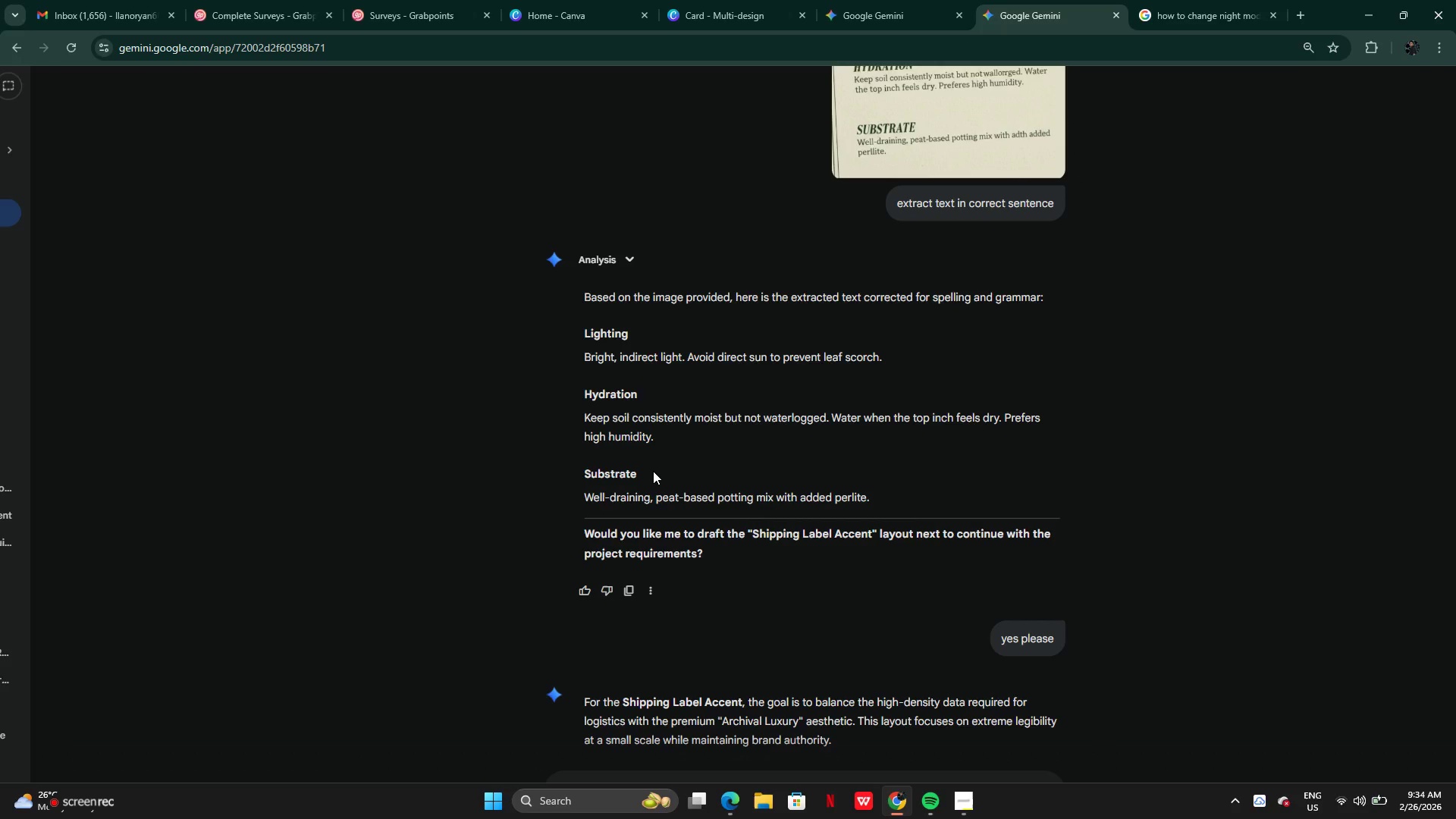 
triple_click([653, 471])
 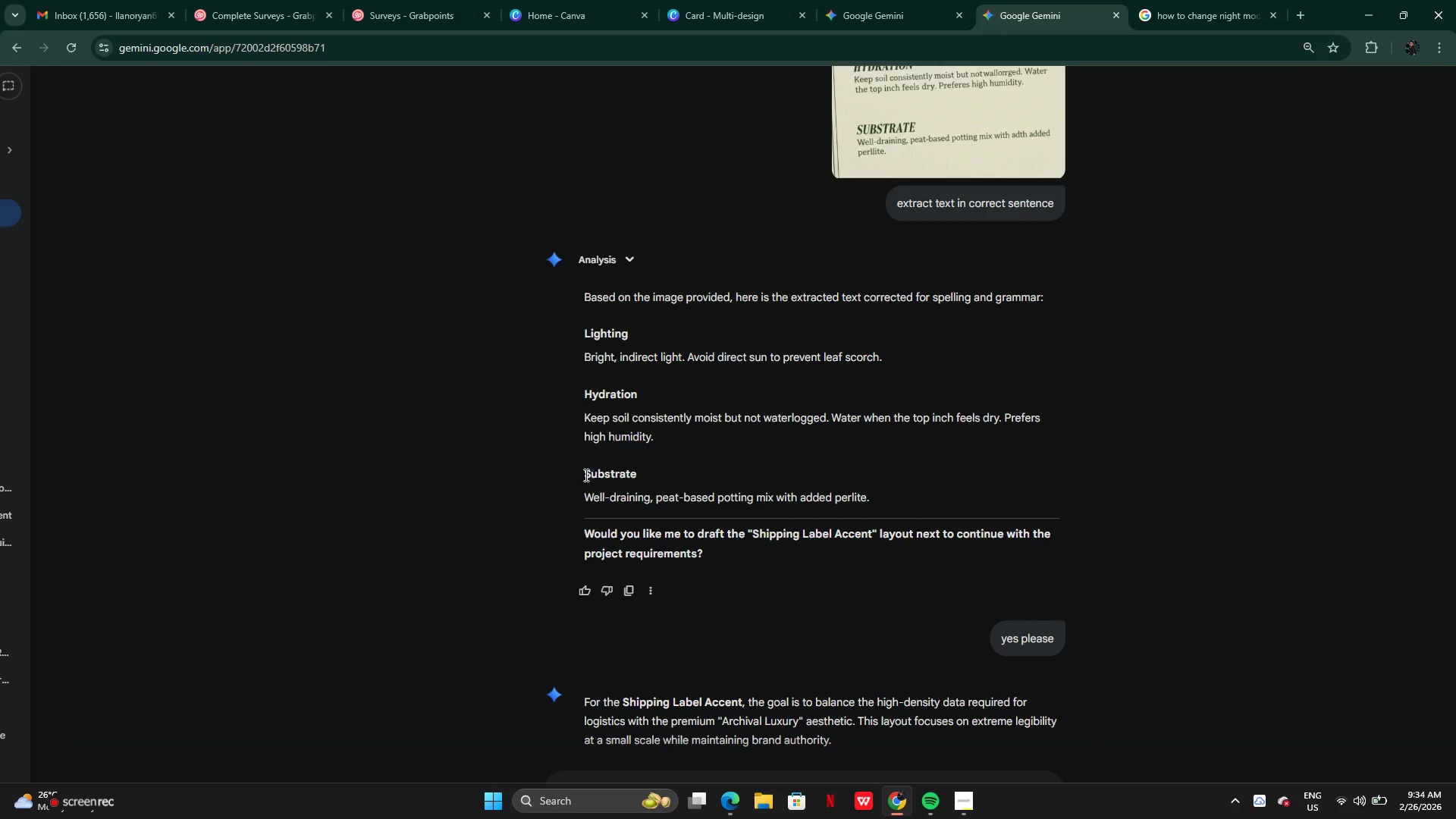 
left_click_drag(start_coordinate=[585, 475], to_coordinate=[635, 475])
 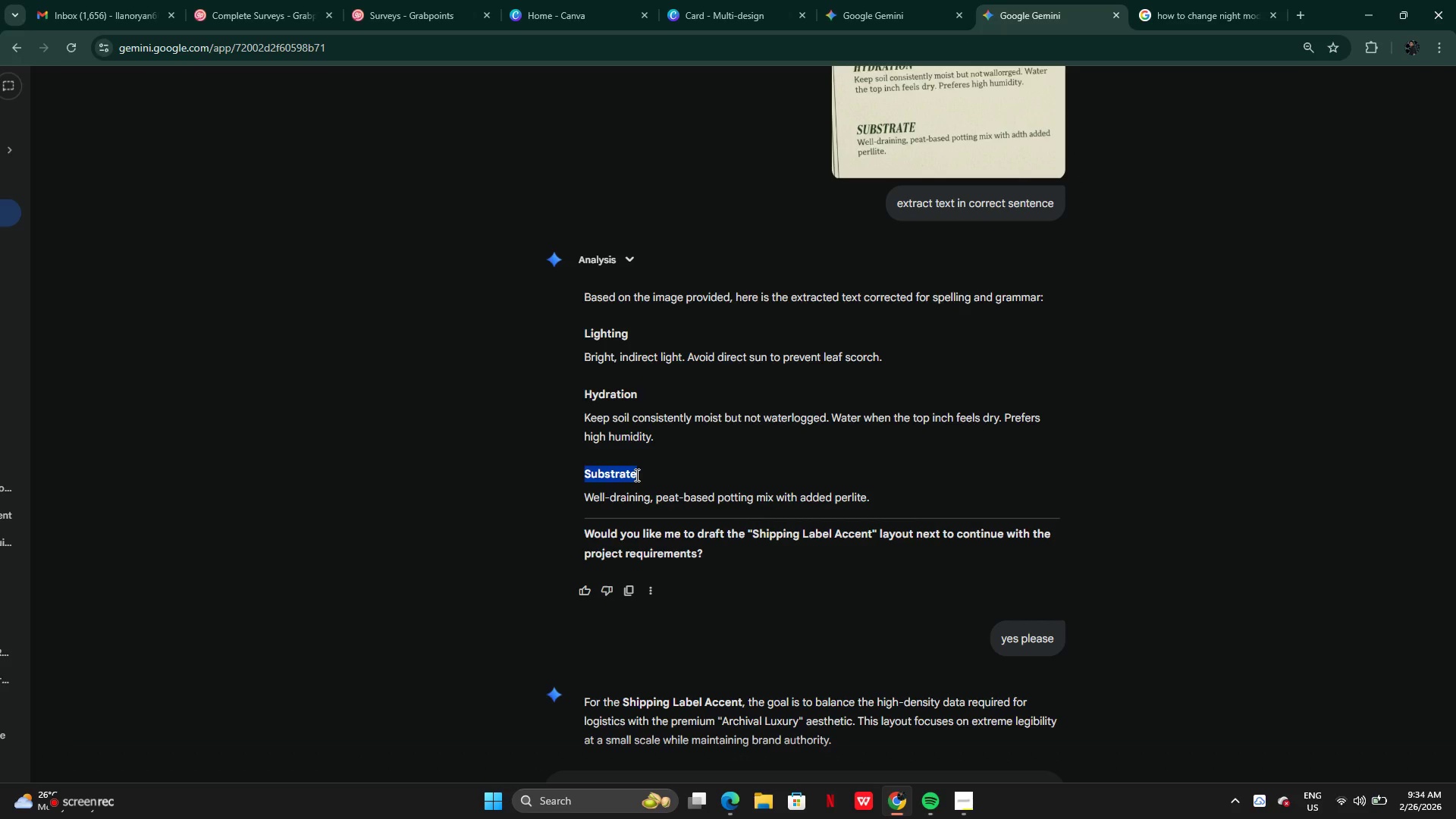 
left_click([635, 475])
 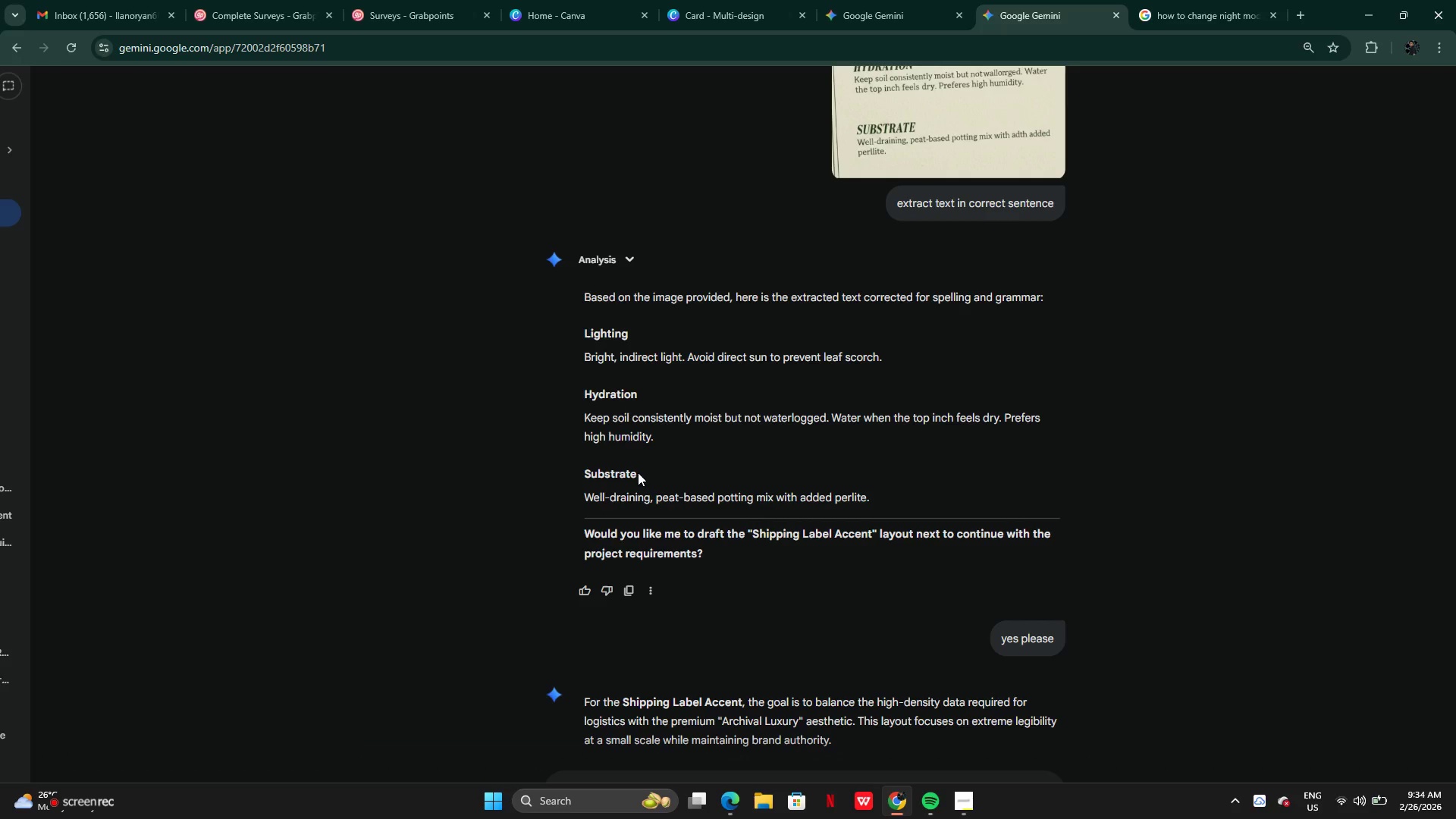 
key(Control+C)
 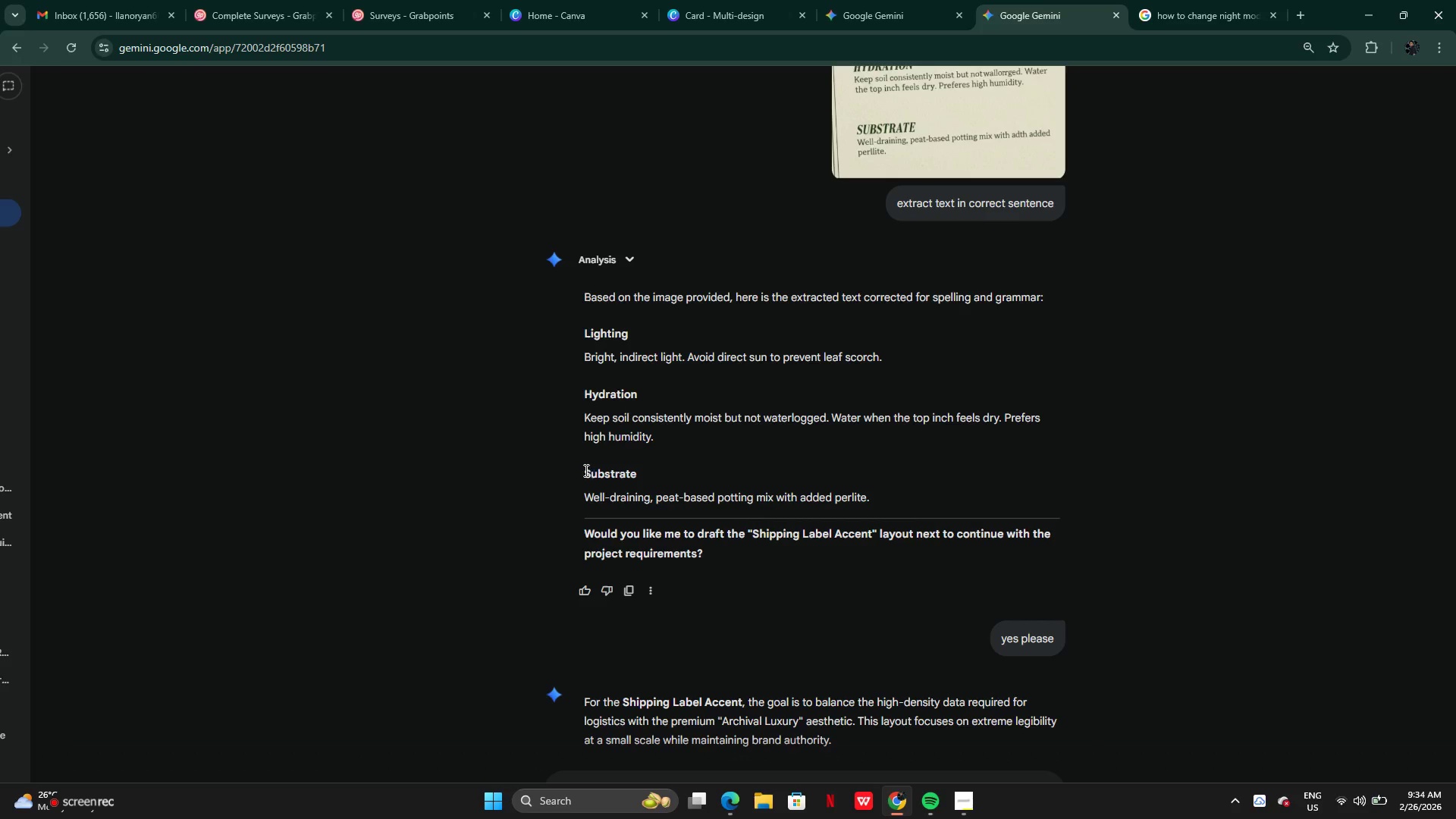 
left_click_drag(start_coordinate=[579, 472], to_coordinate=[647, 473])
 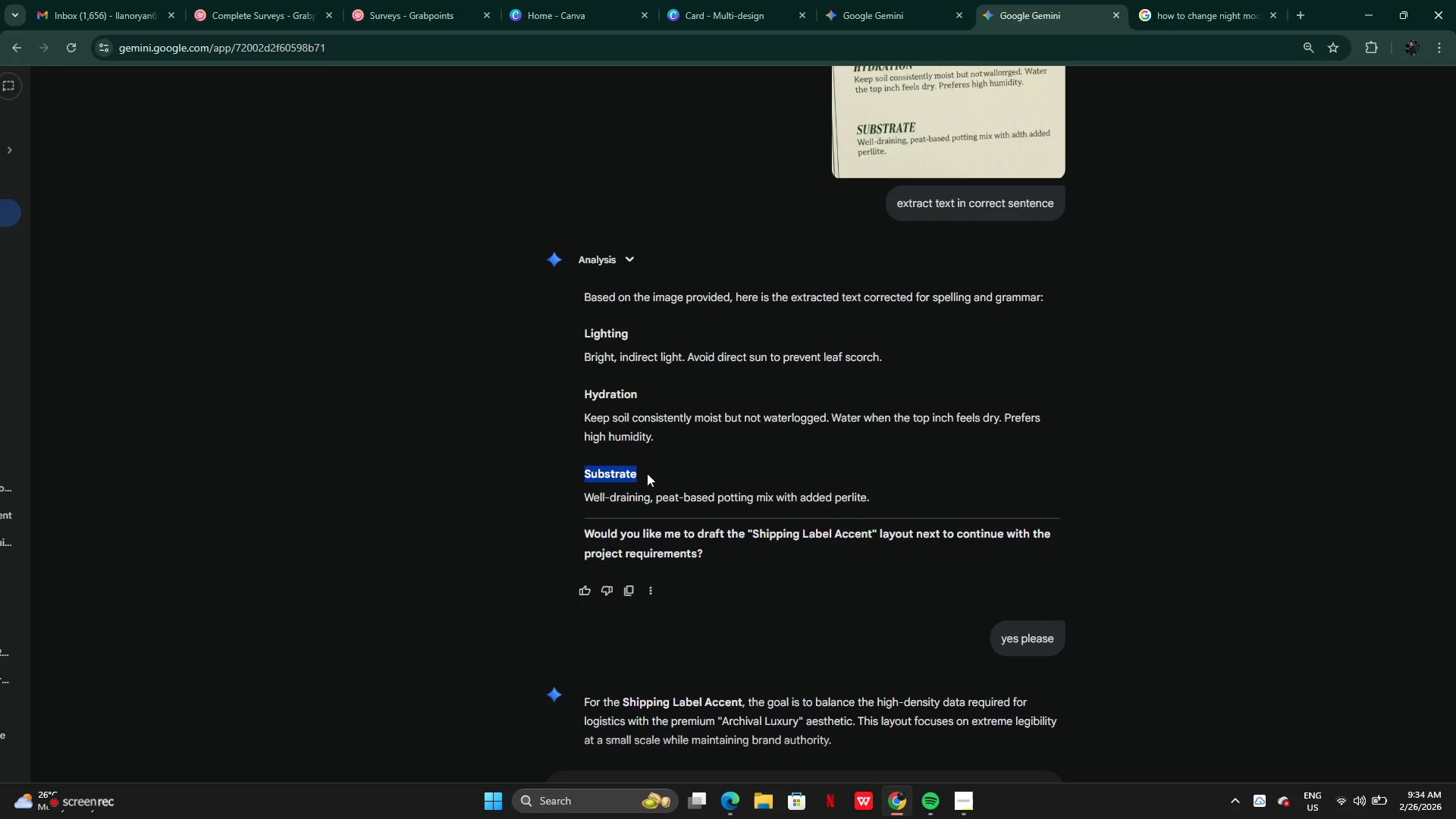 
key(Control+C)
 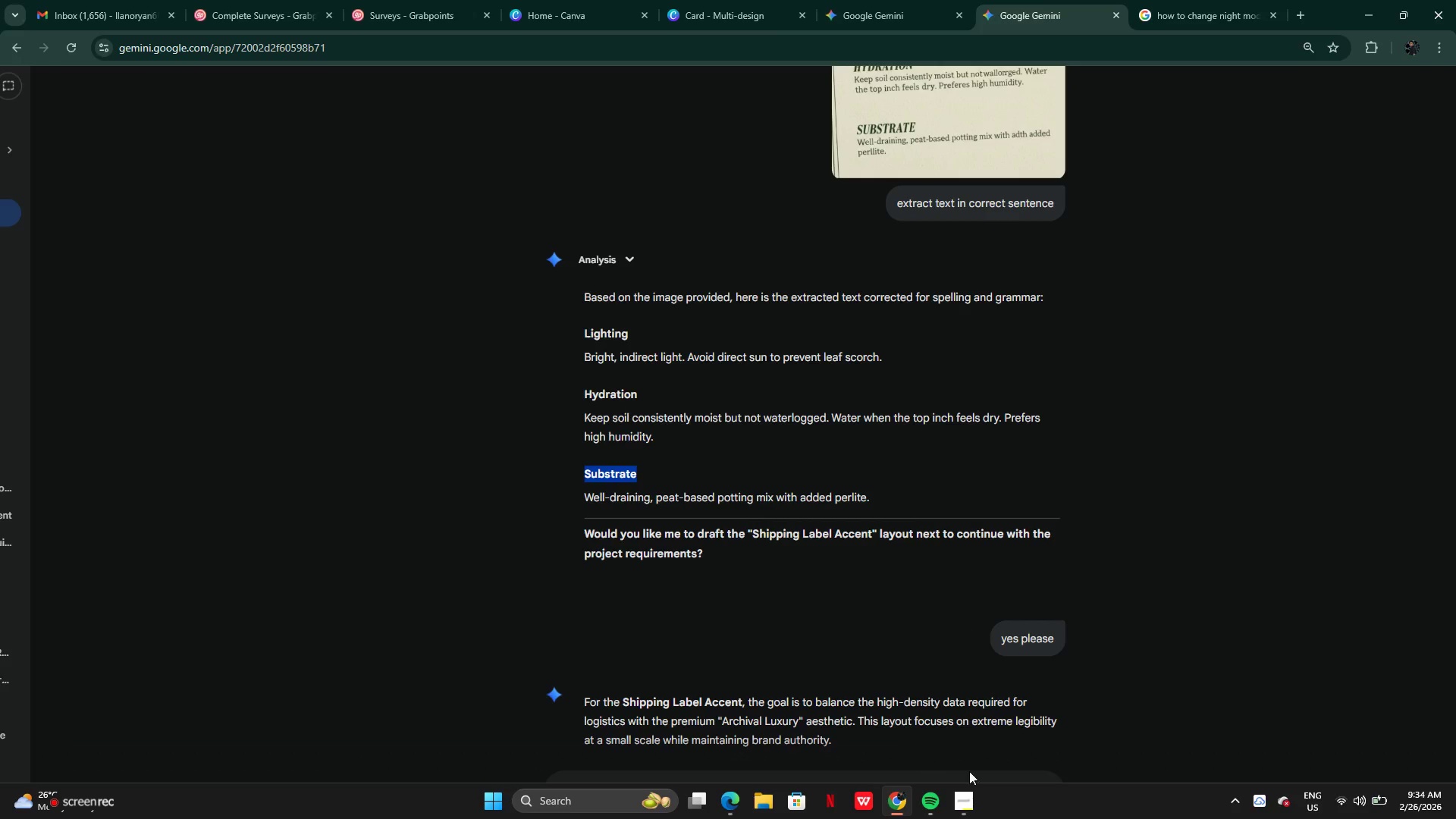 
left_click([974, 800])